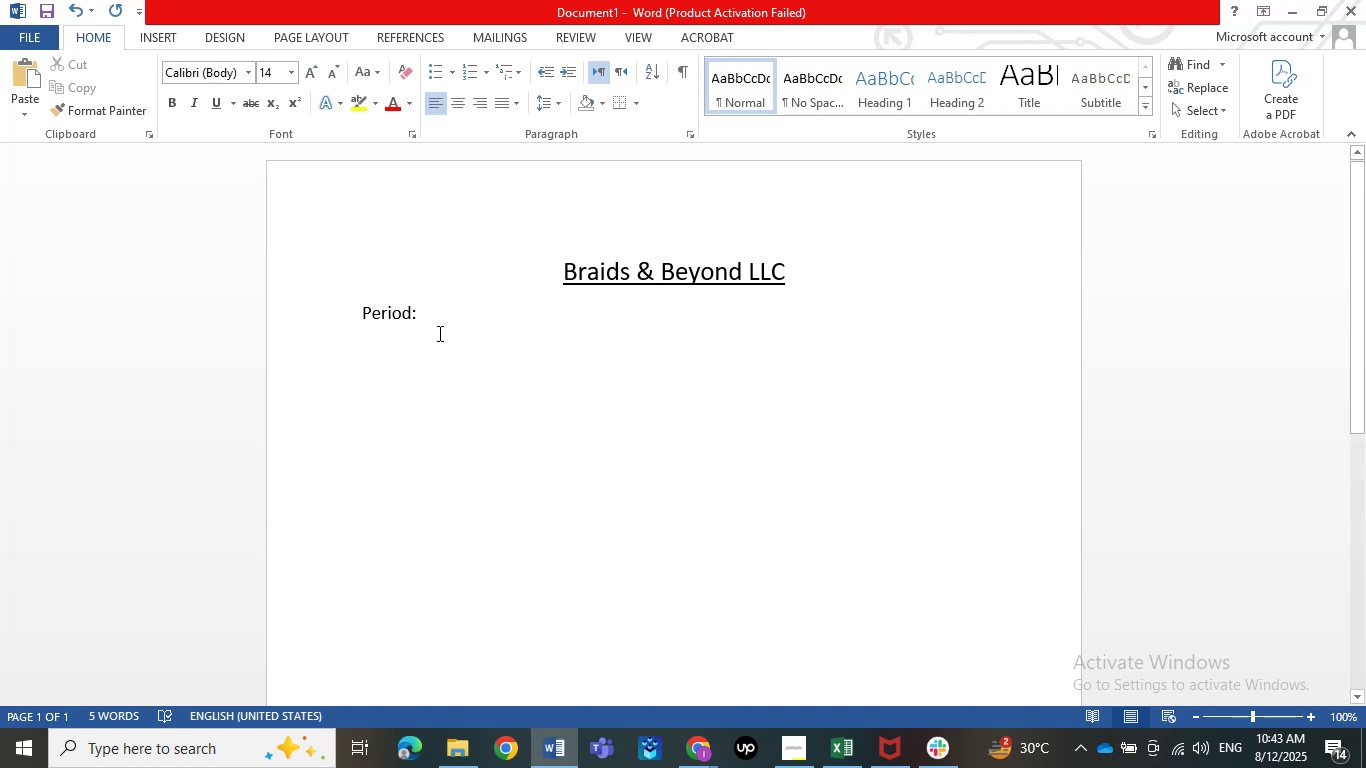 
type(Jan to Dec 2024)
 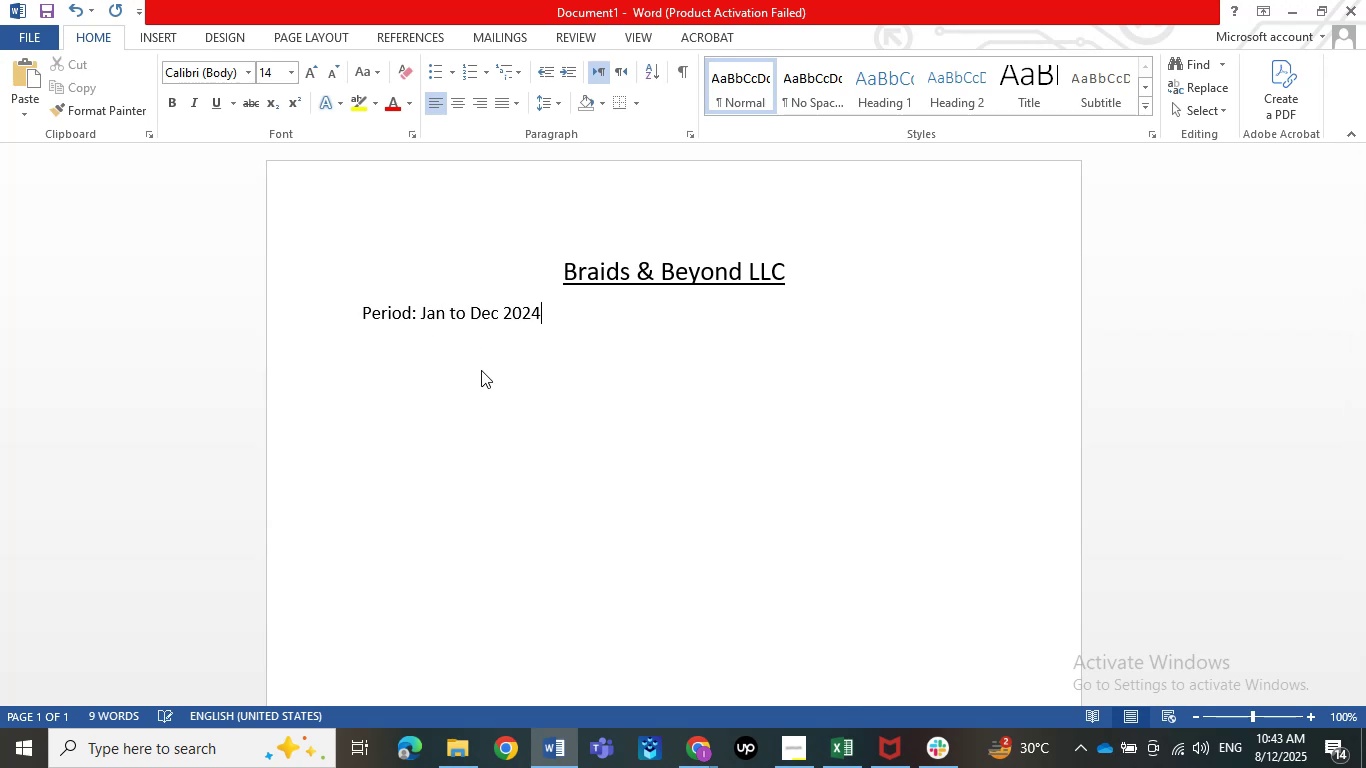 
key(Shift+ShiftLeft)
 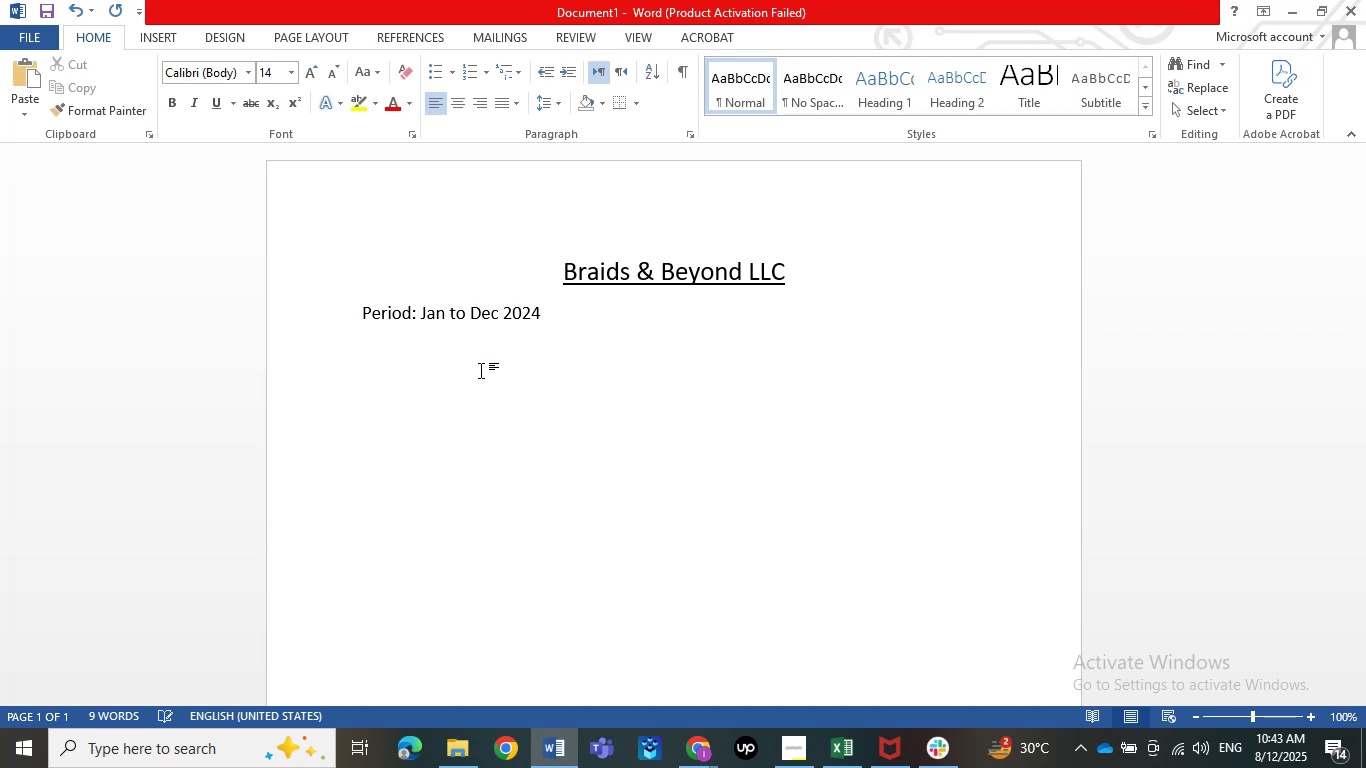 
key(Shift+Enter)
 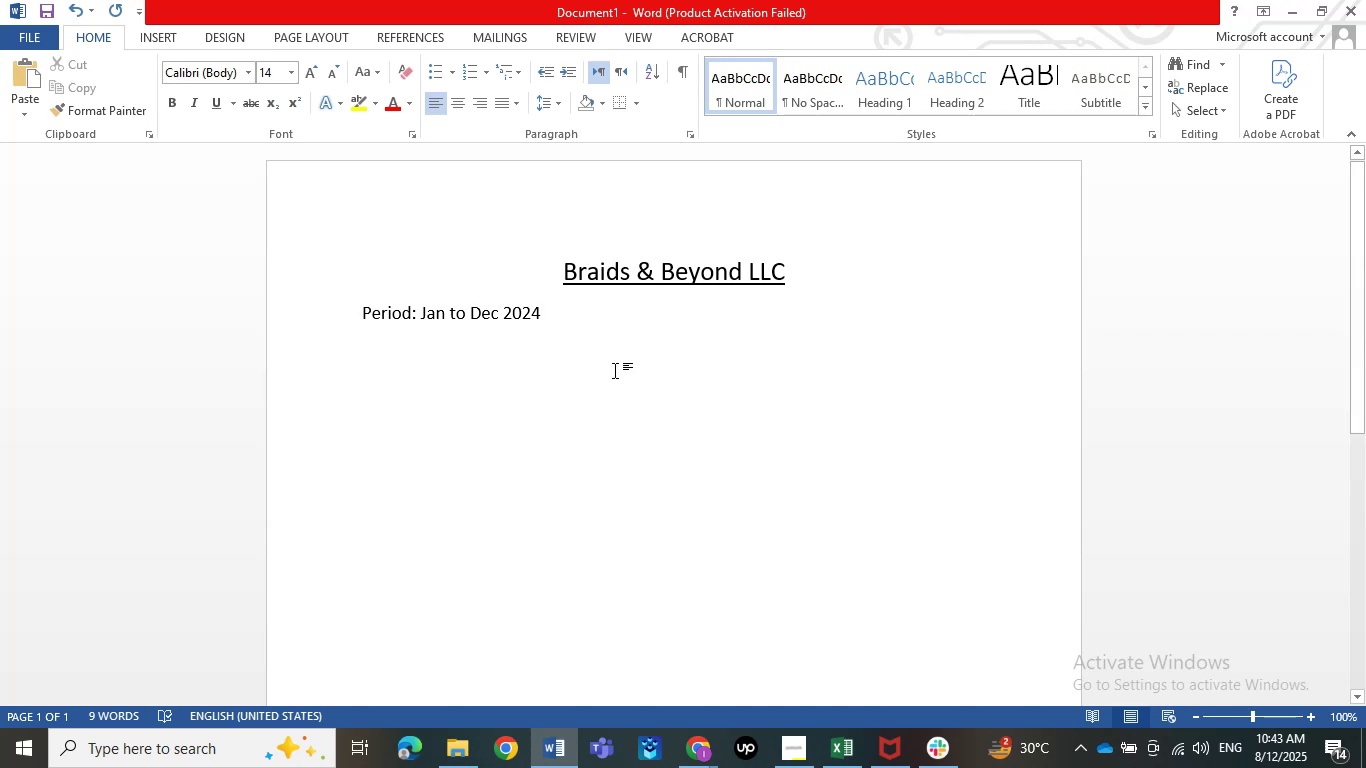 
key(Backspace)
 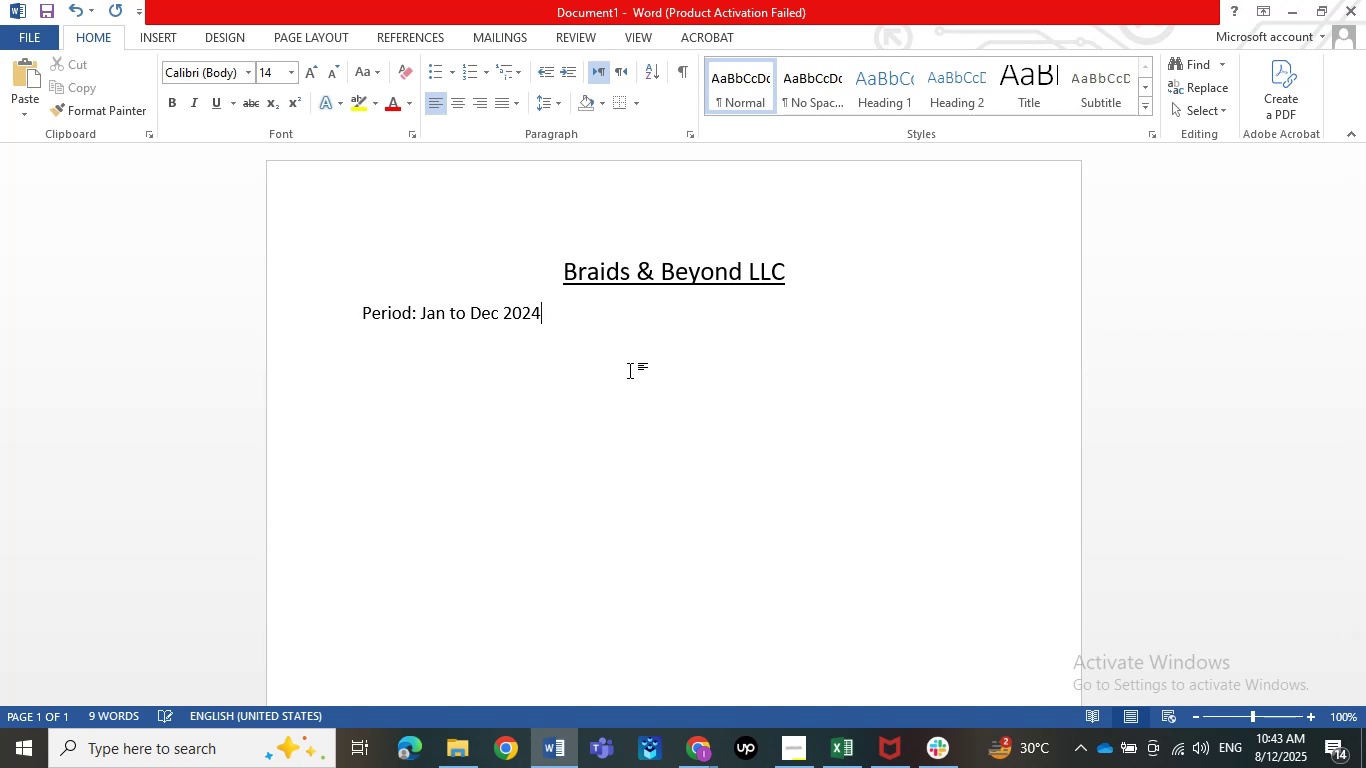 
key(Enter)
 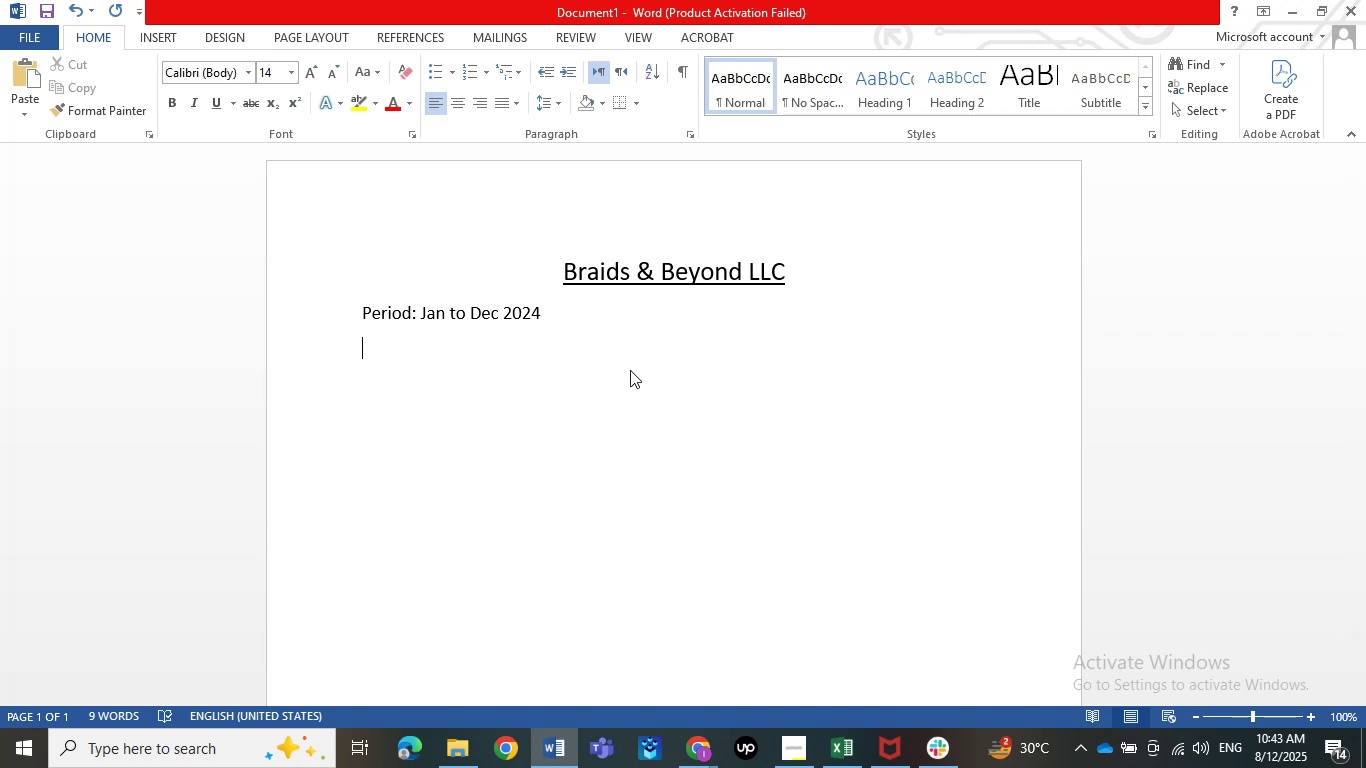 
wait(6.16)
 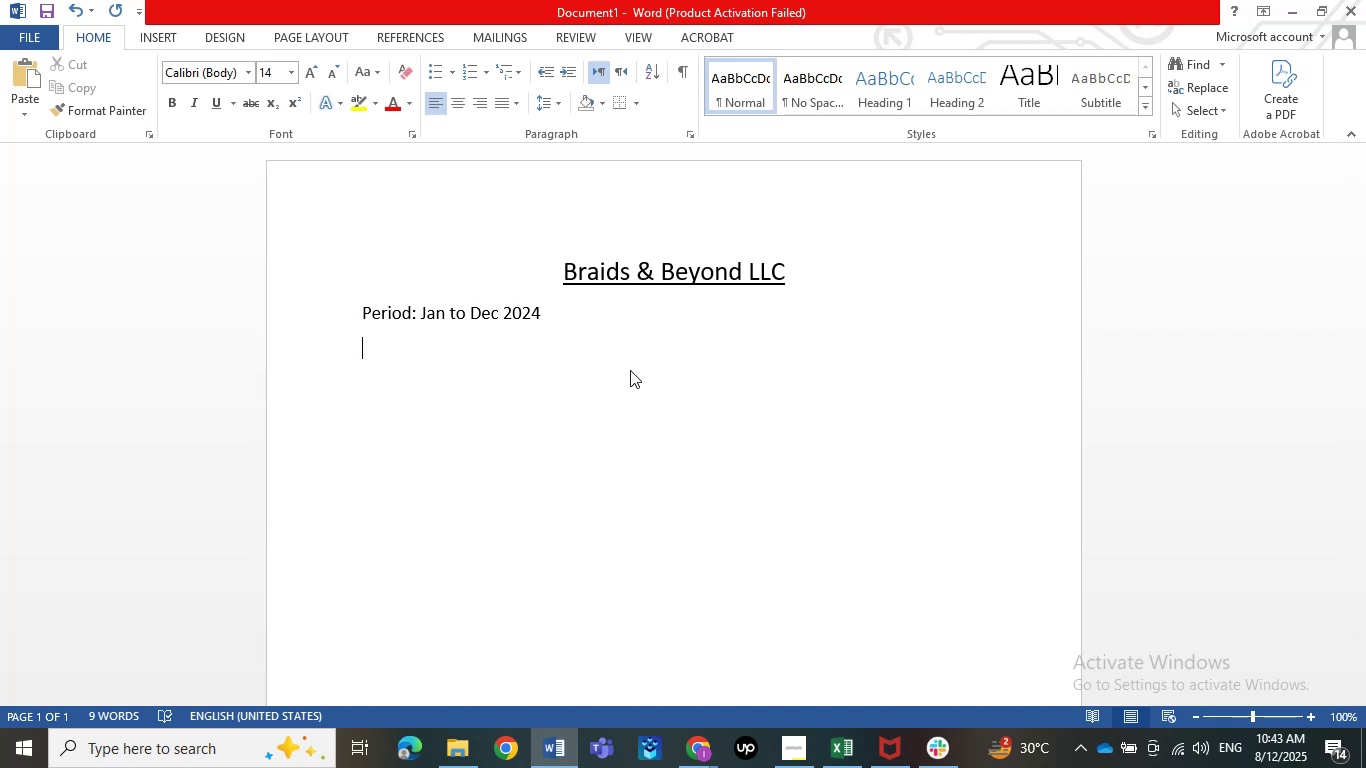 
type(Work done )
key(Backspace)
type(:)
 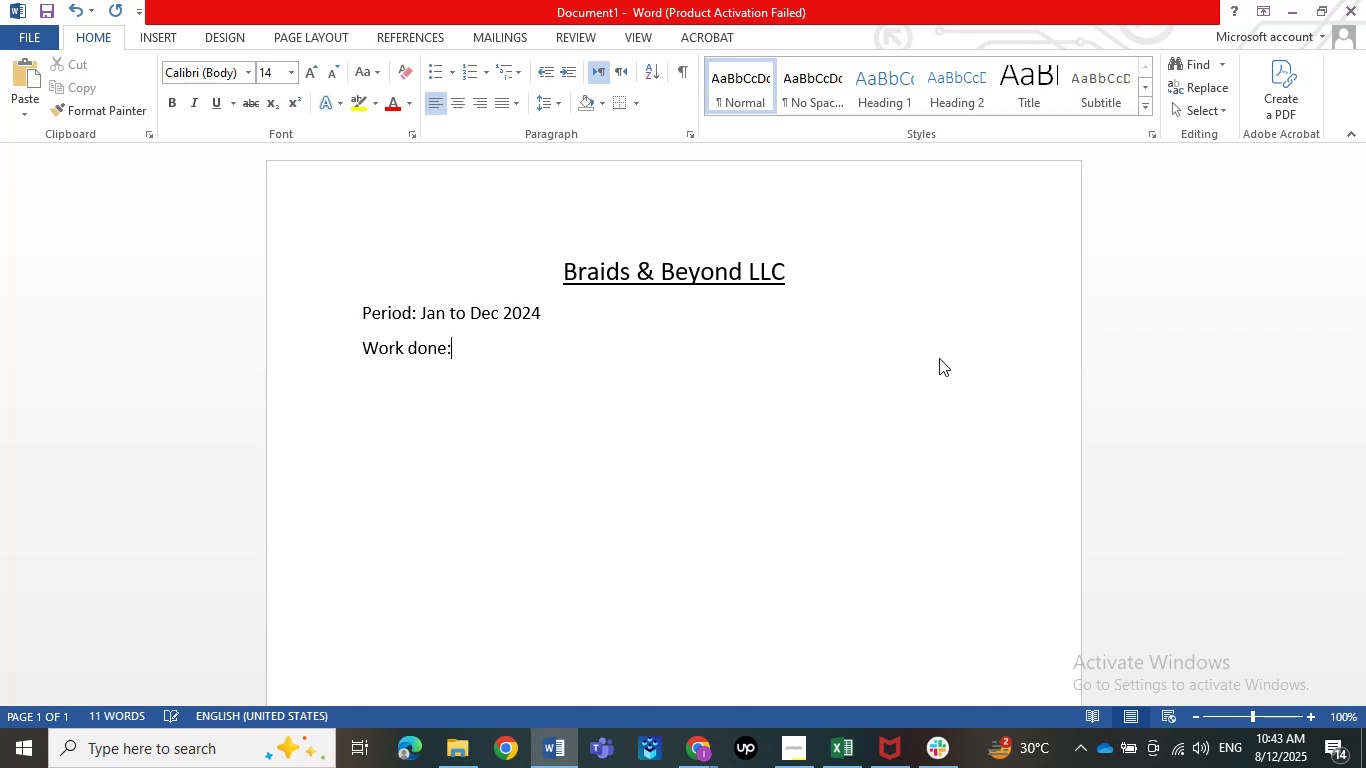 
key(Enter)
 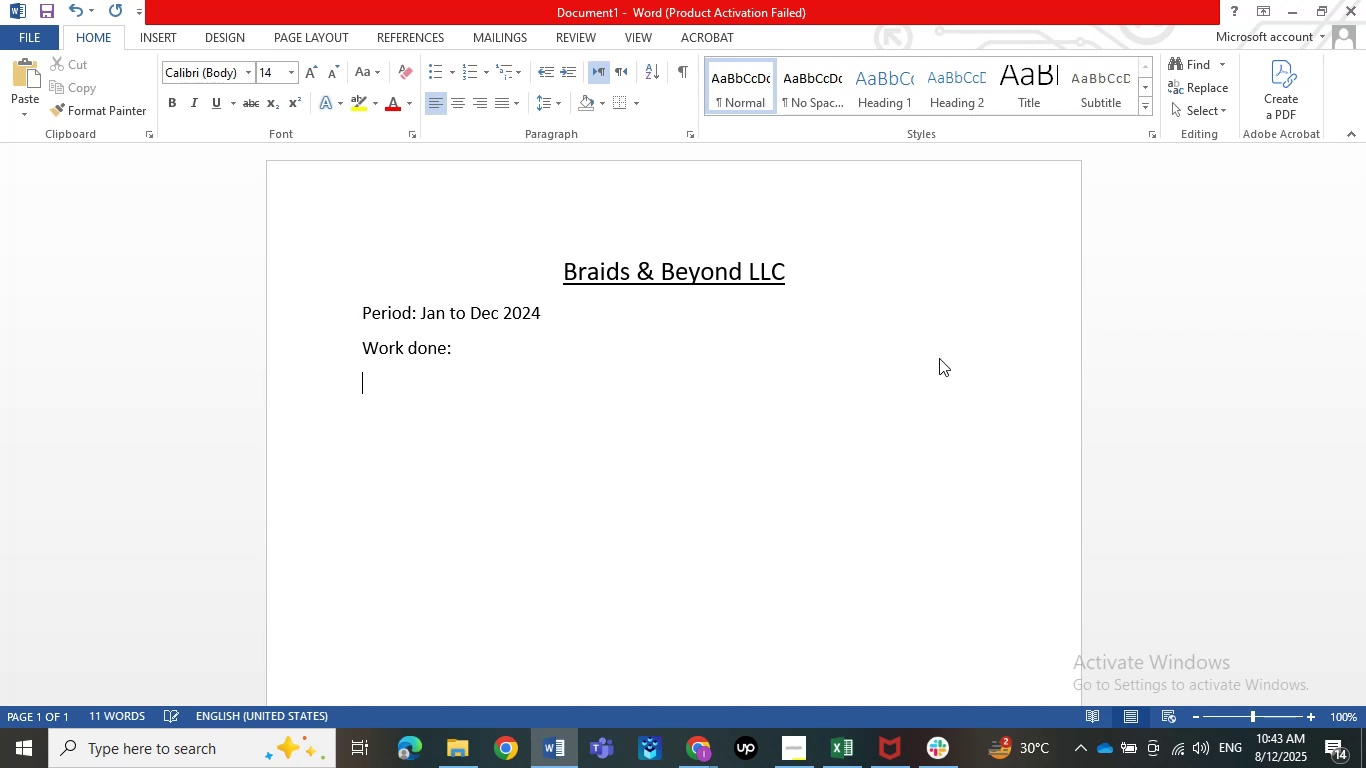 
key(1)
 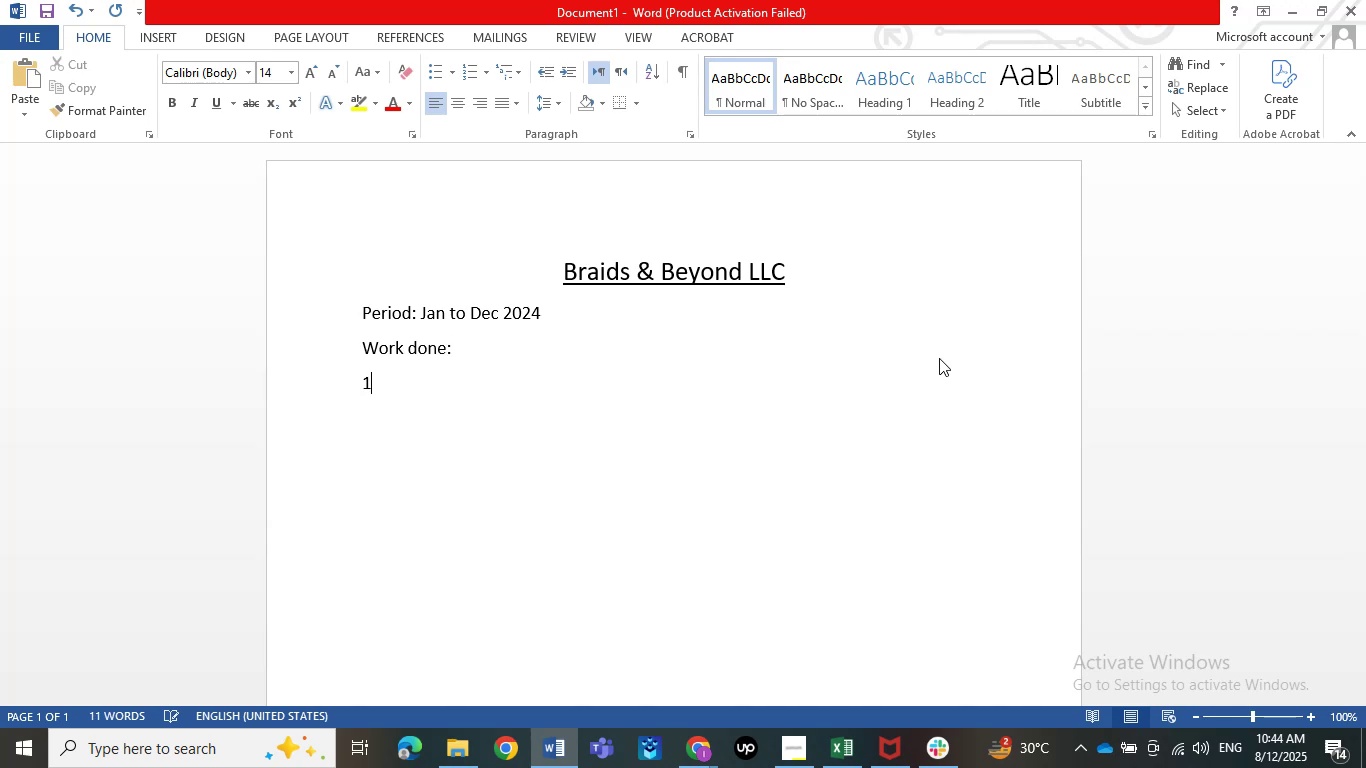 
key(Period)
 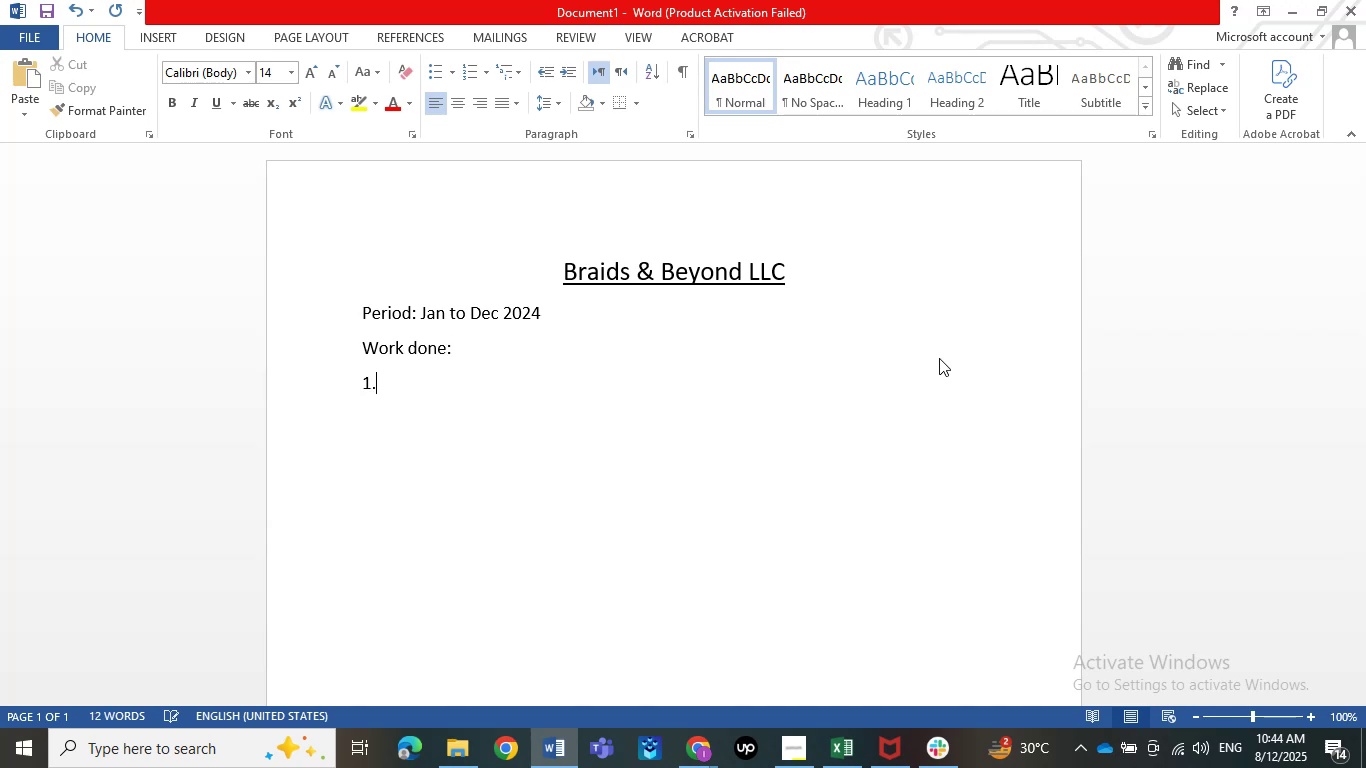 
key(Space)
 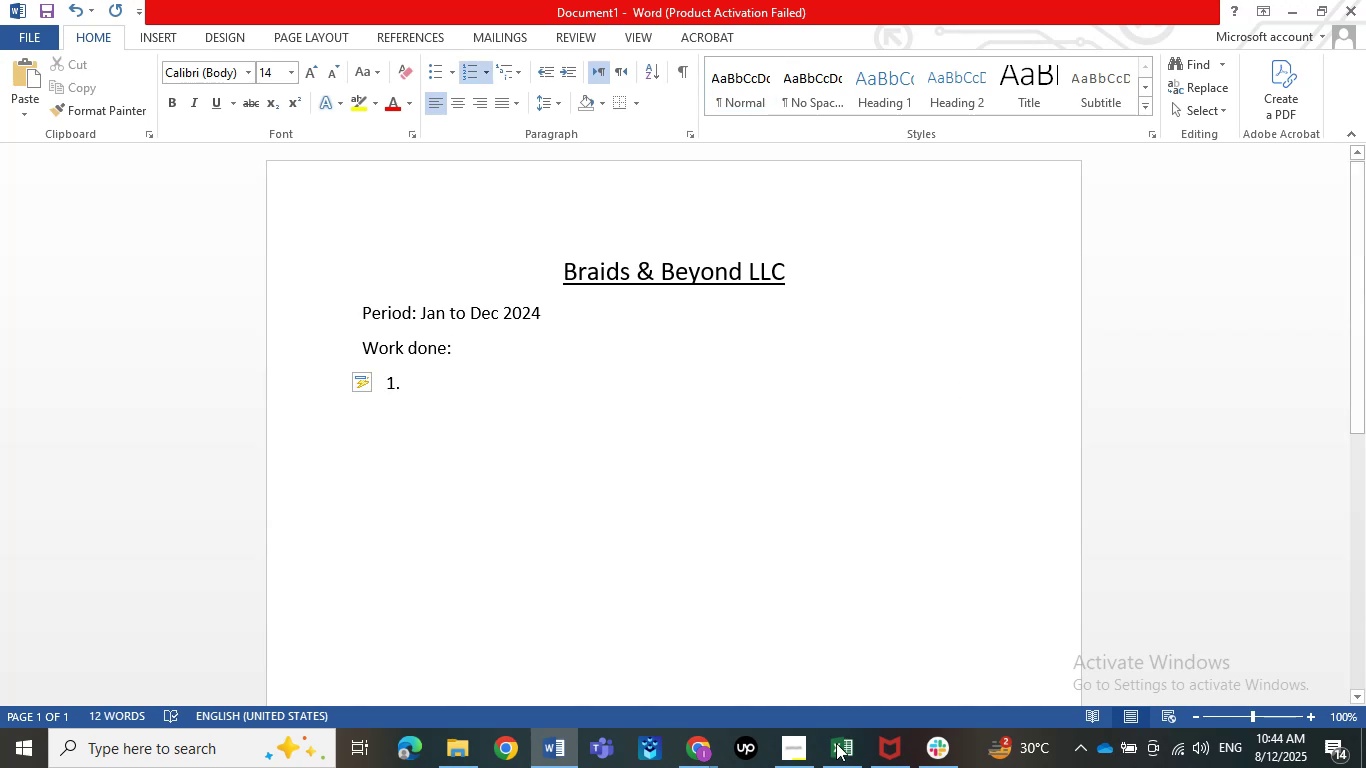 
left_click([849, 751])
 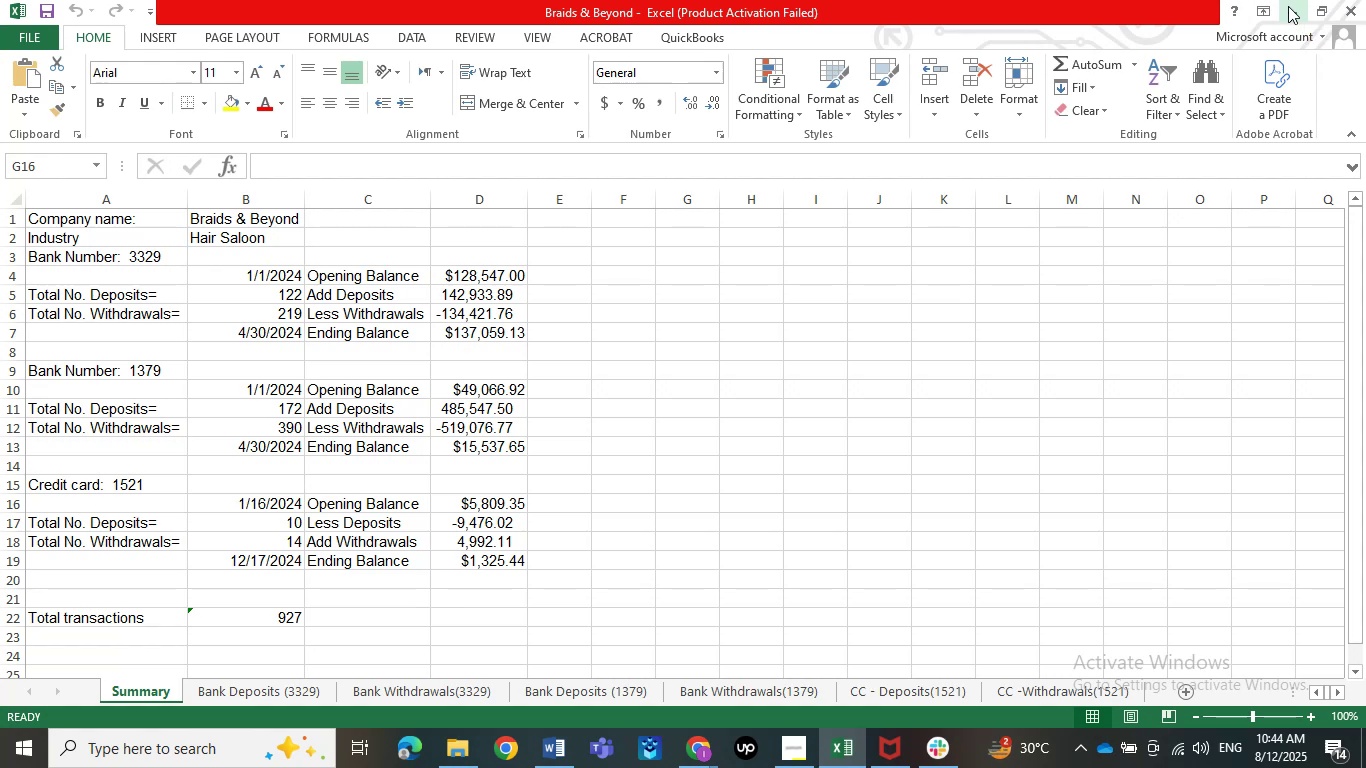 
wait(15.5)
 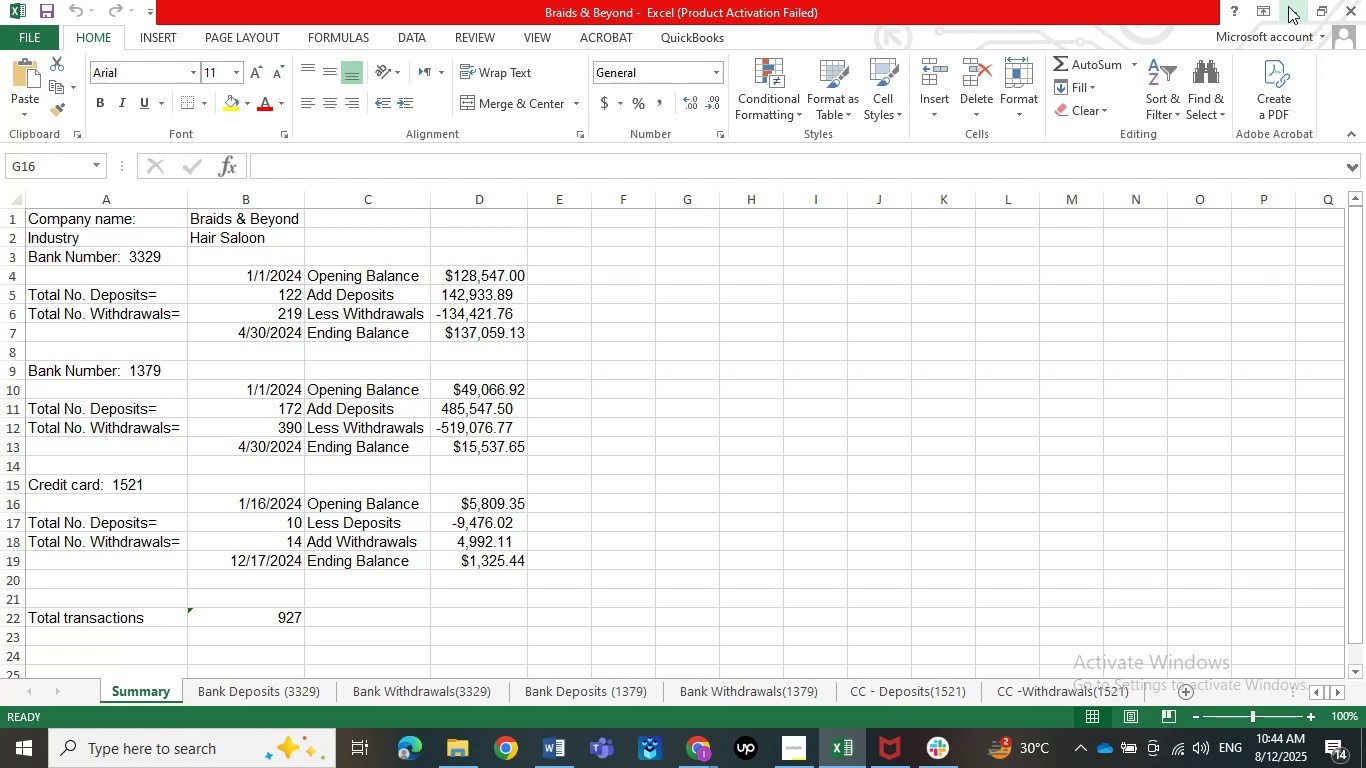 
left_click([1286, 0])
 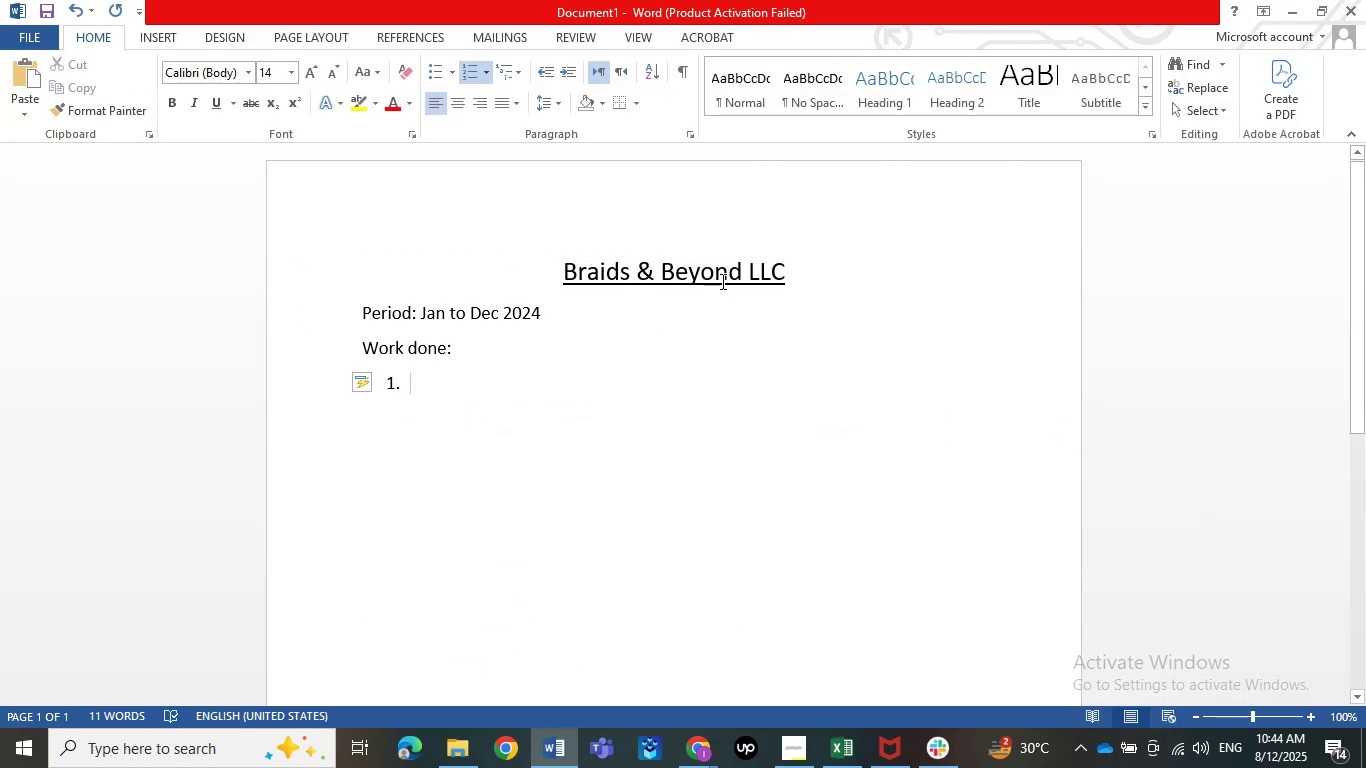 
type(Bank# )
 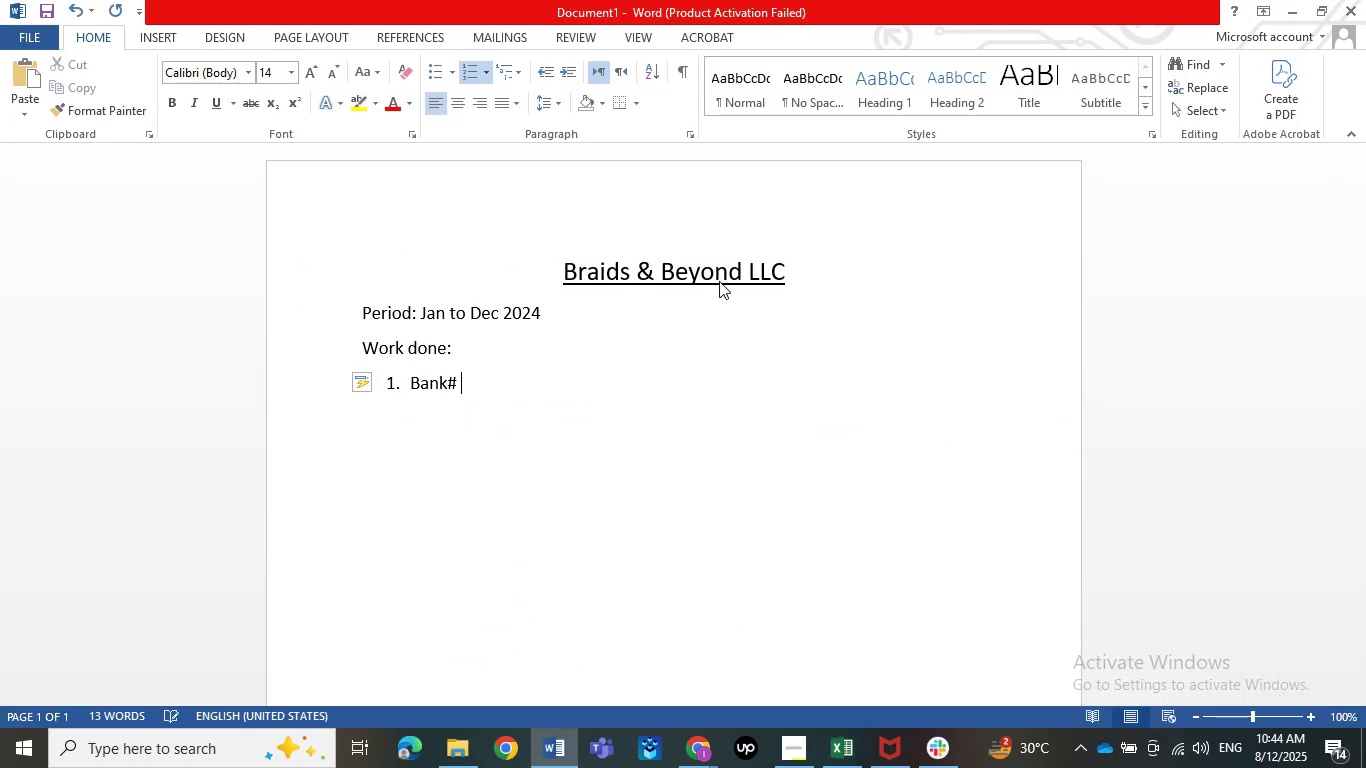 
left_click([832, 744])
 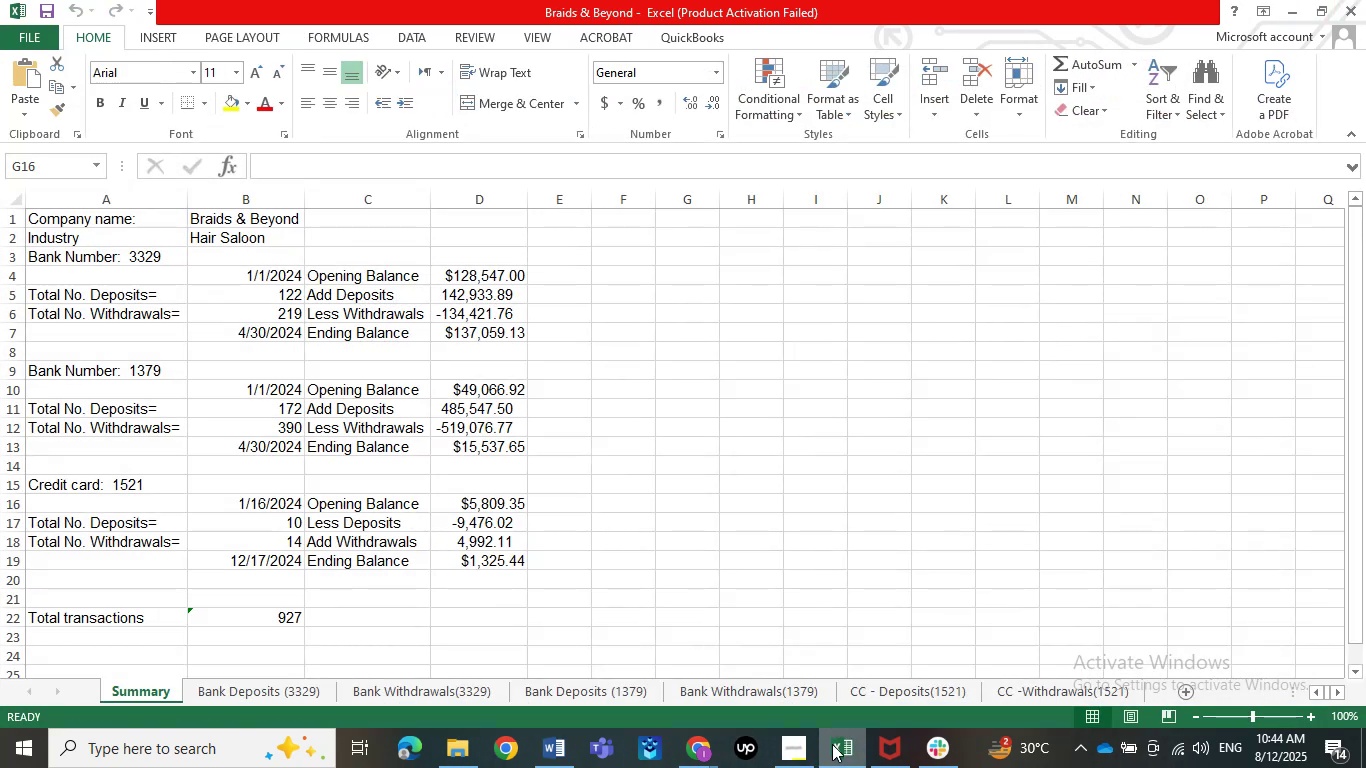 
left_click([832, 744])
 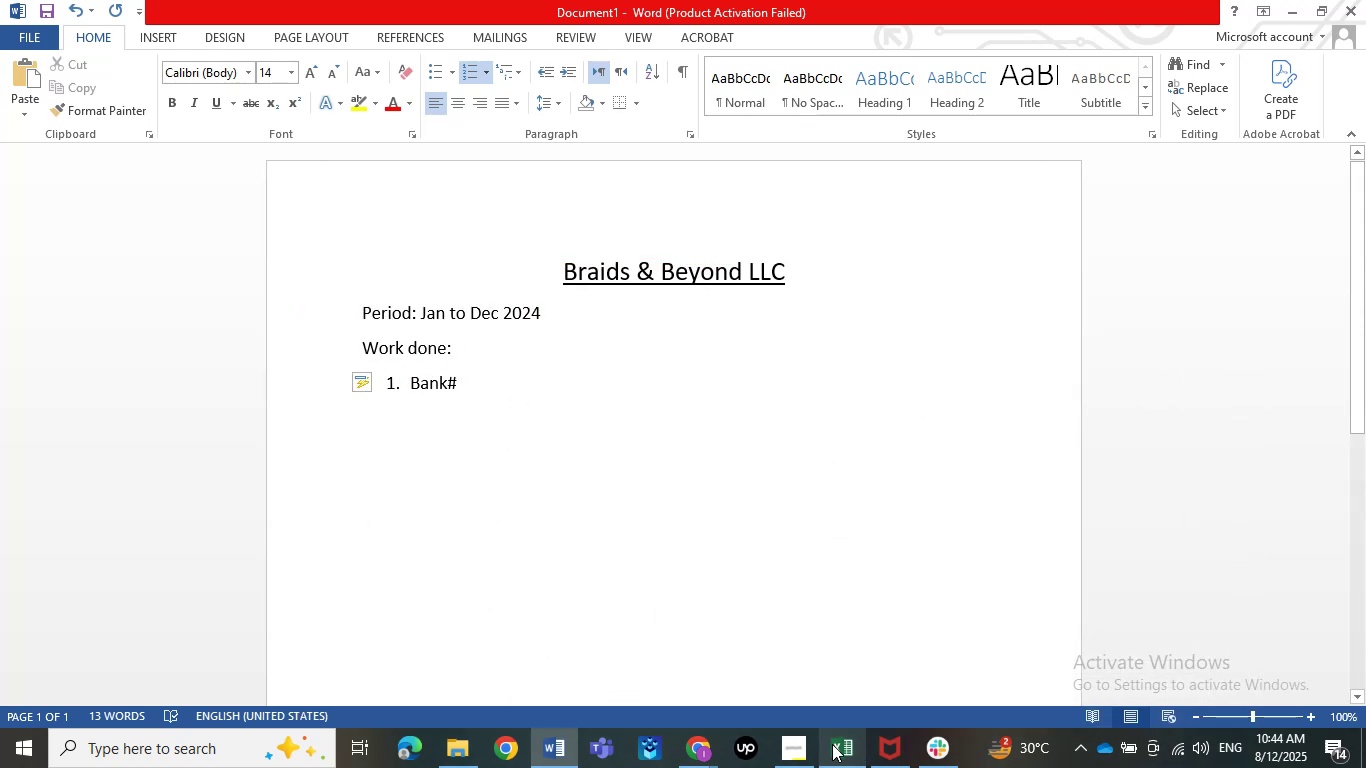 
type(339 from )
 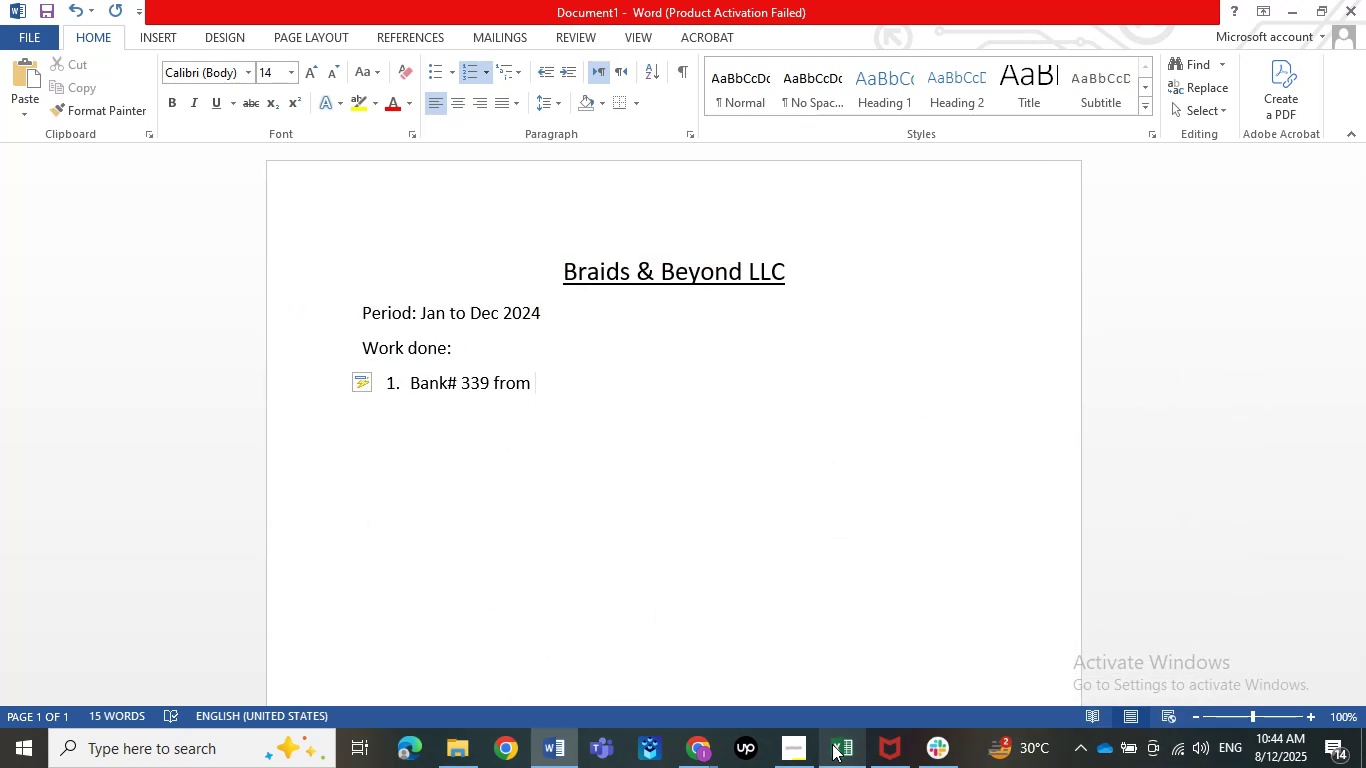 
wait(7.32)
 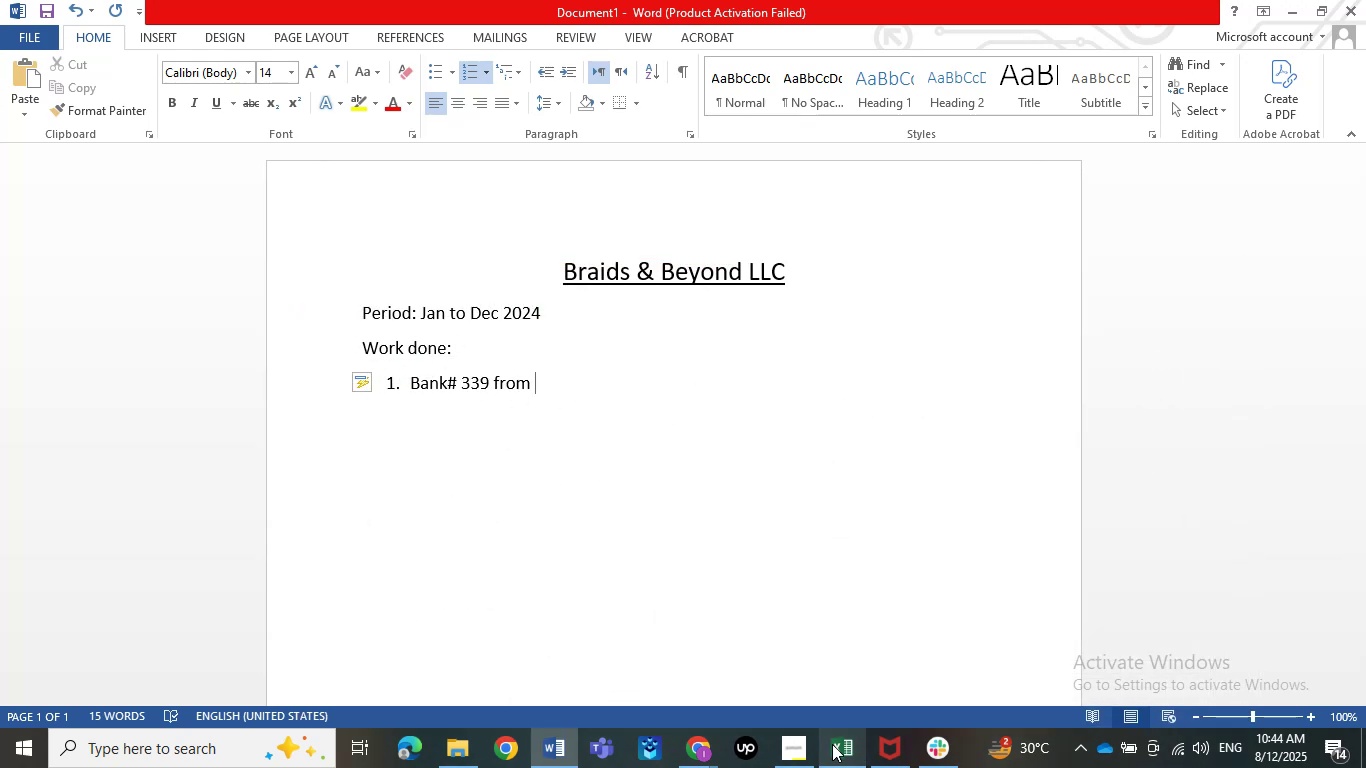 
left_click([836, 740])
 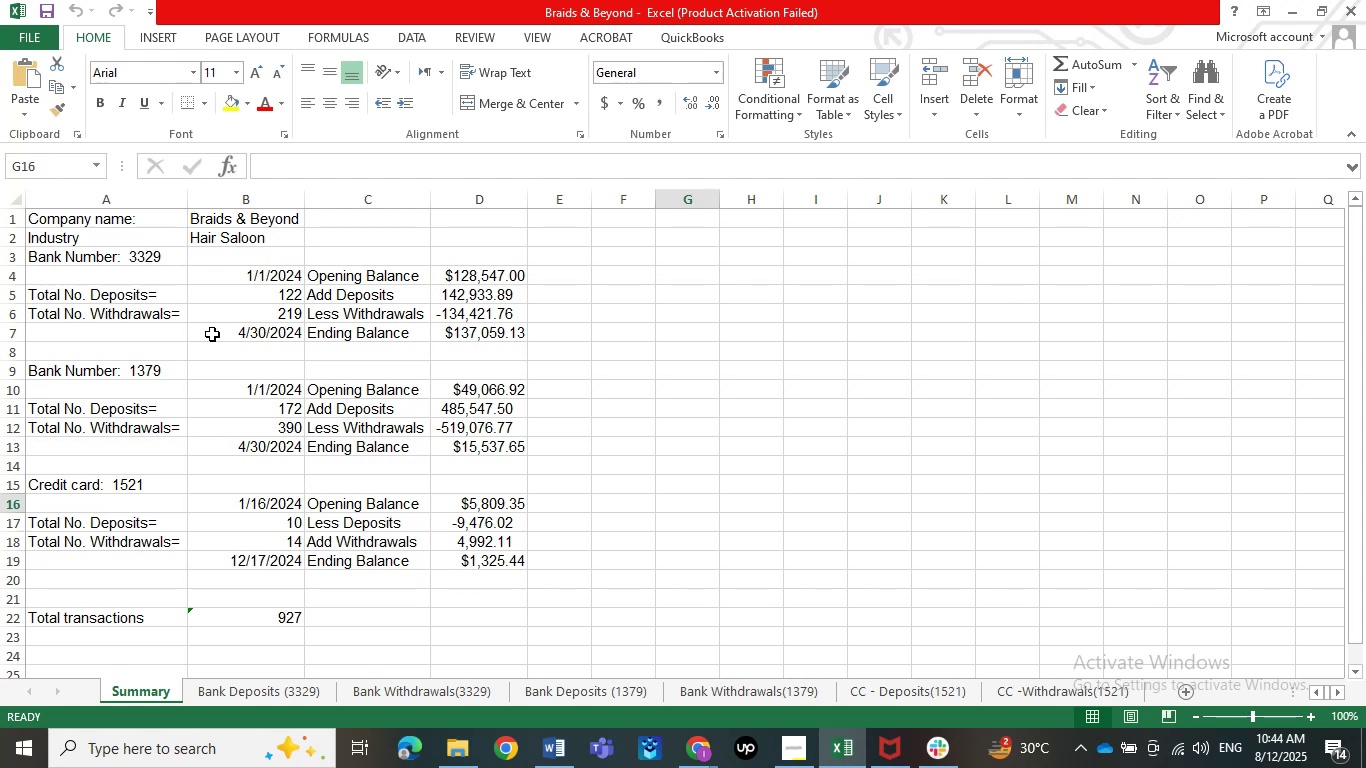 
wait(20.24)
 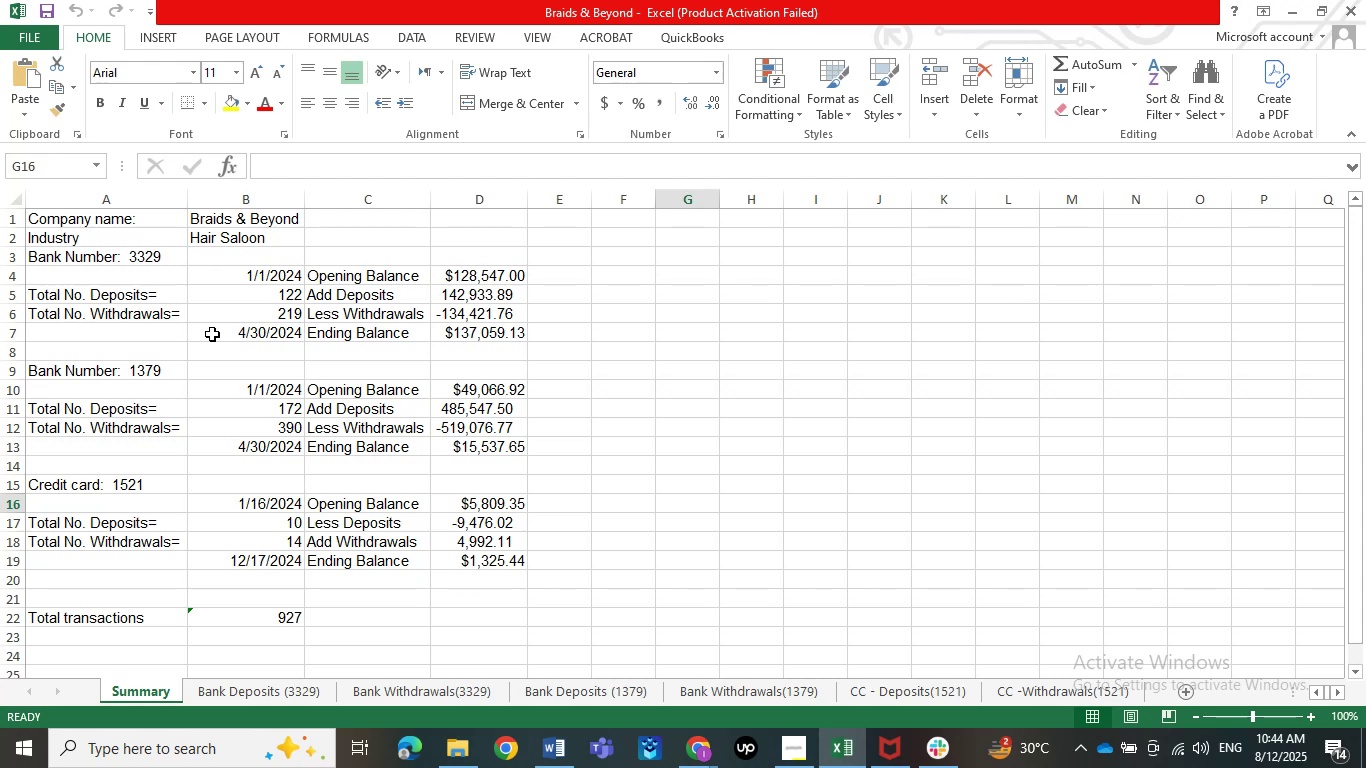 
left_click([1299, 4])
 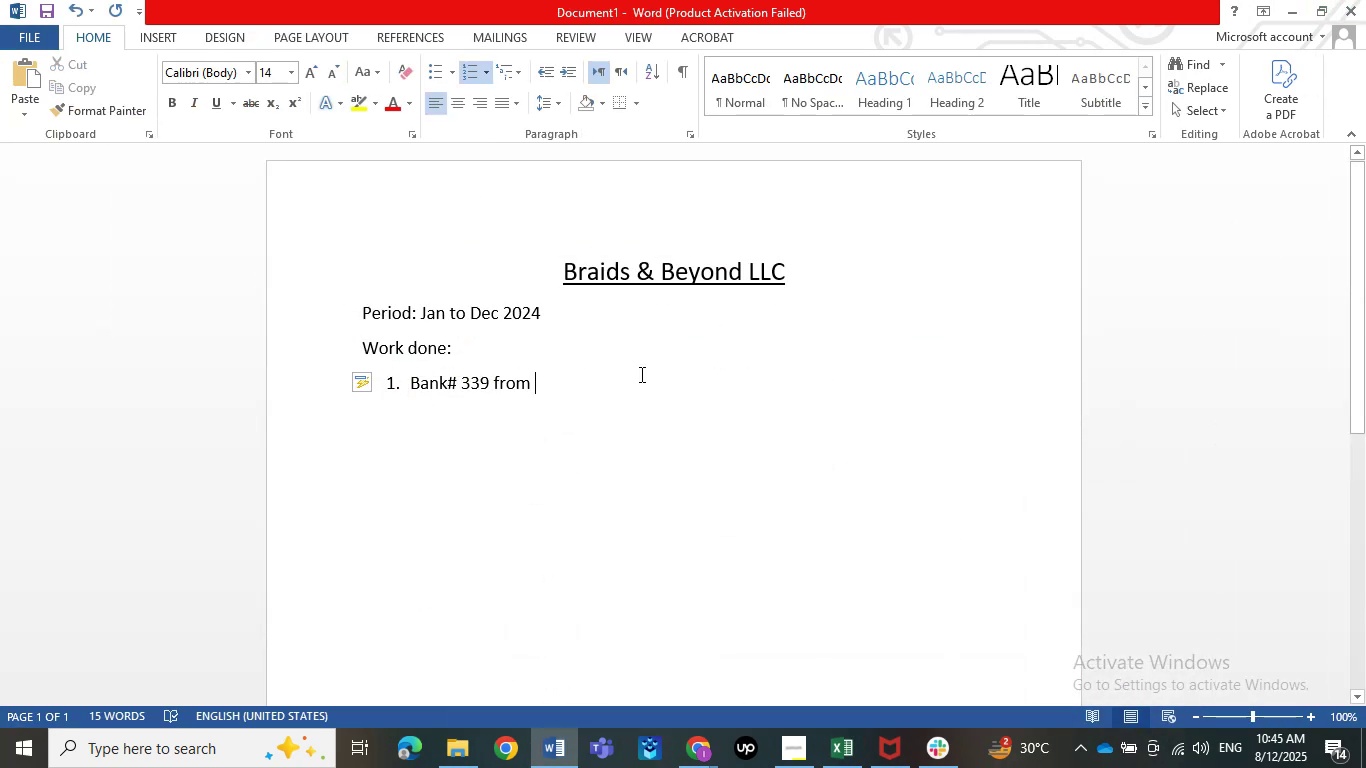 
wait(5.05)
 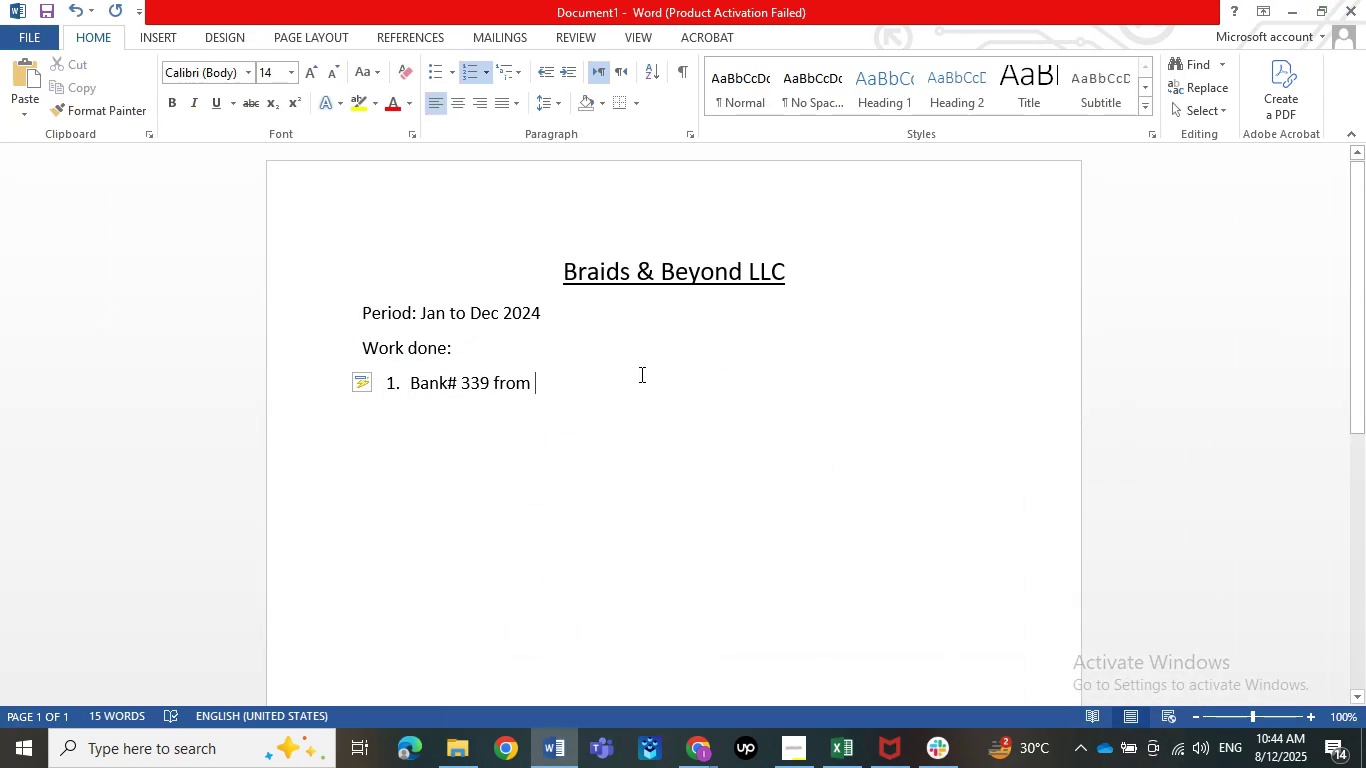 
key(Numpad0)
 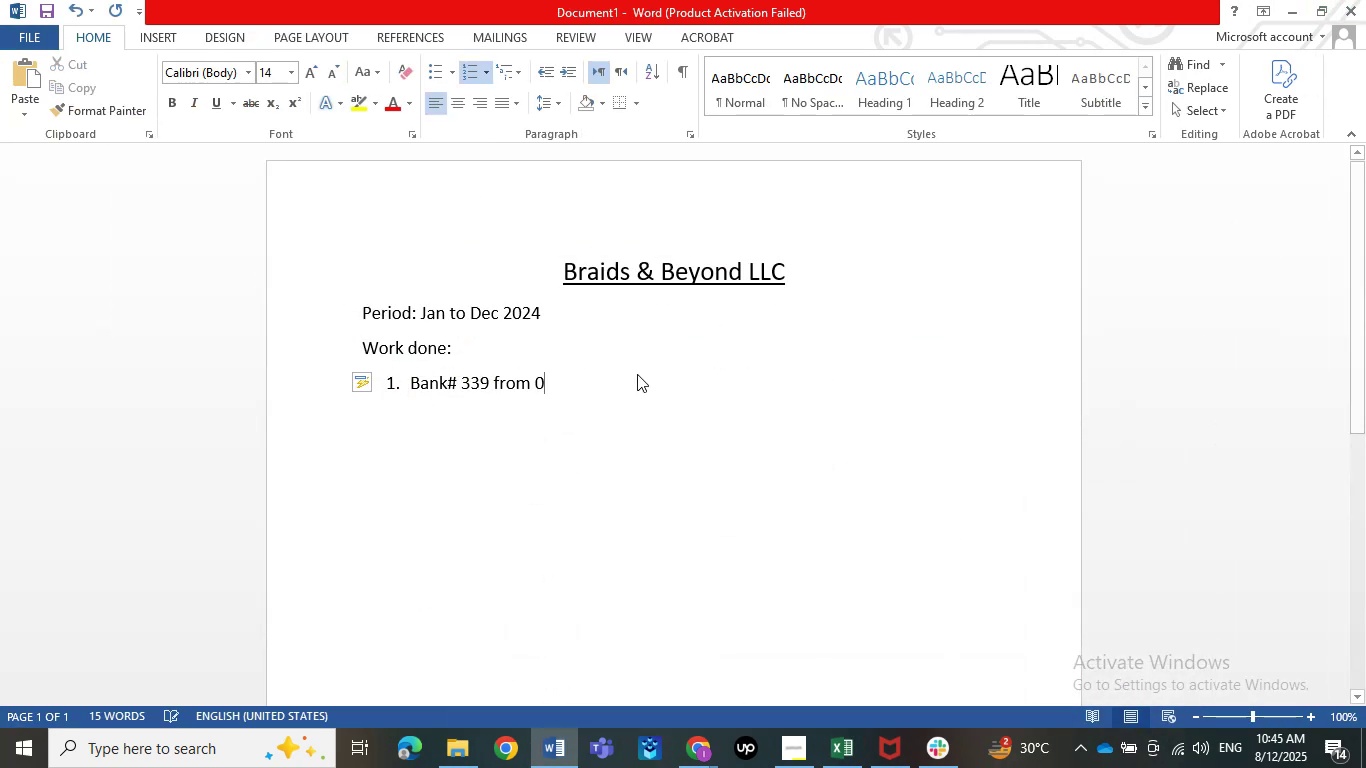 
key(Numpad1)
 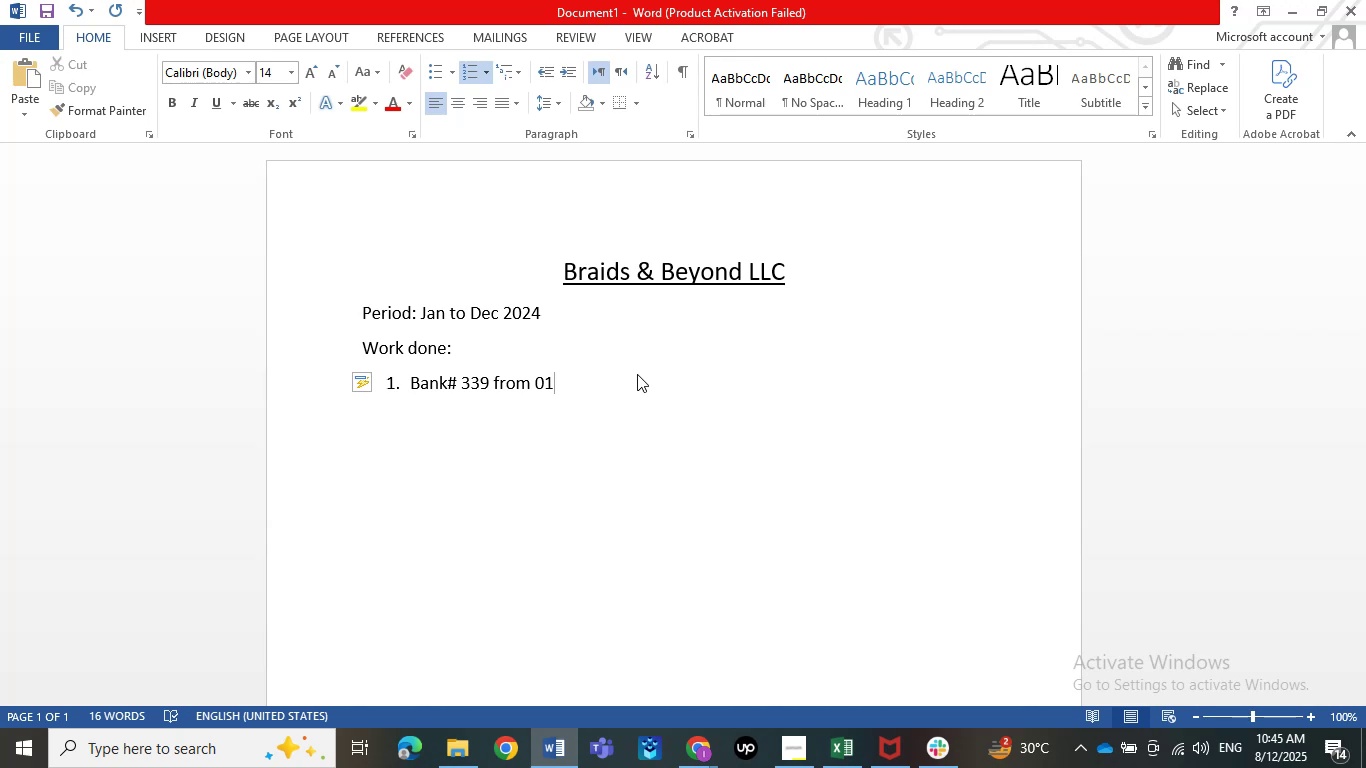 
wait(10.04)
 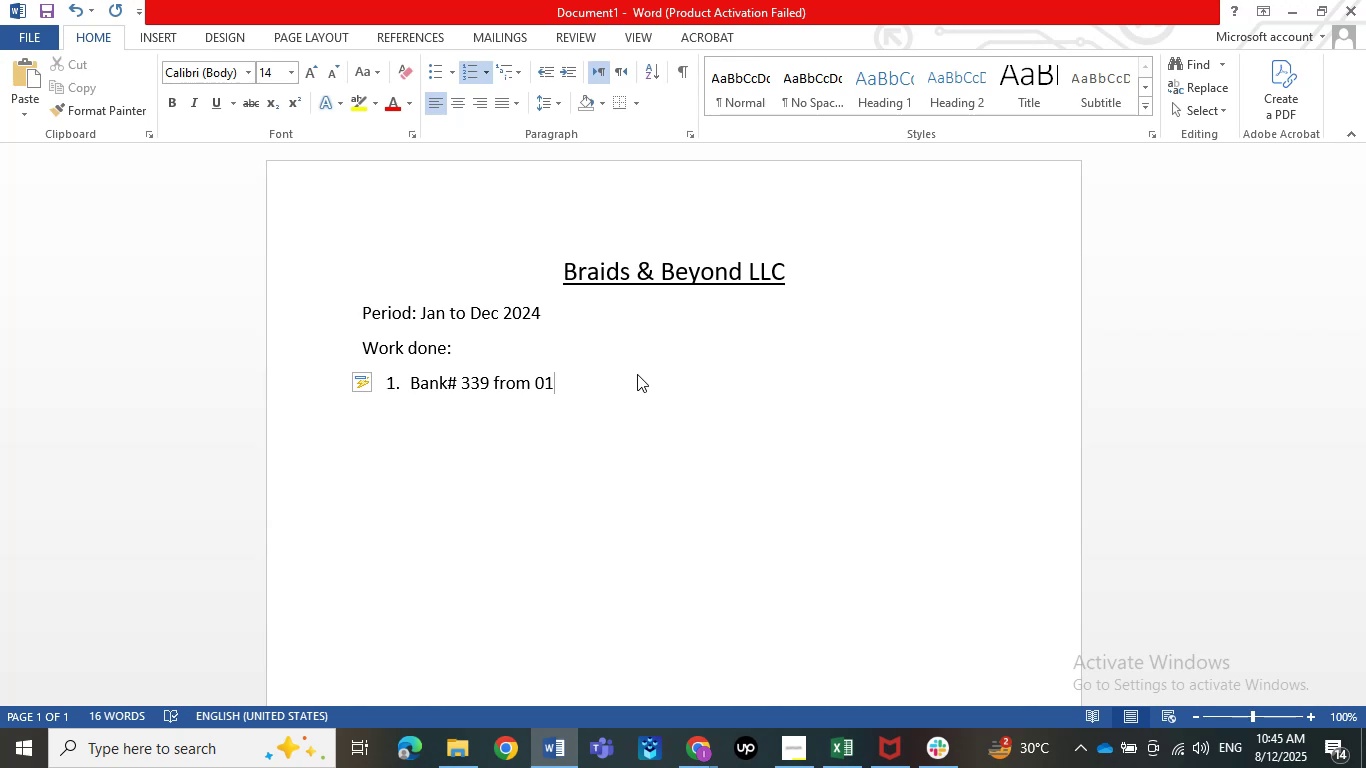 
key(NumpadDivide)
 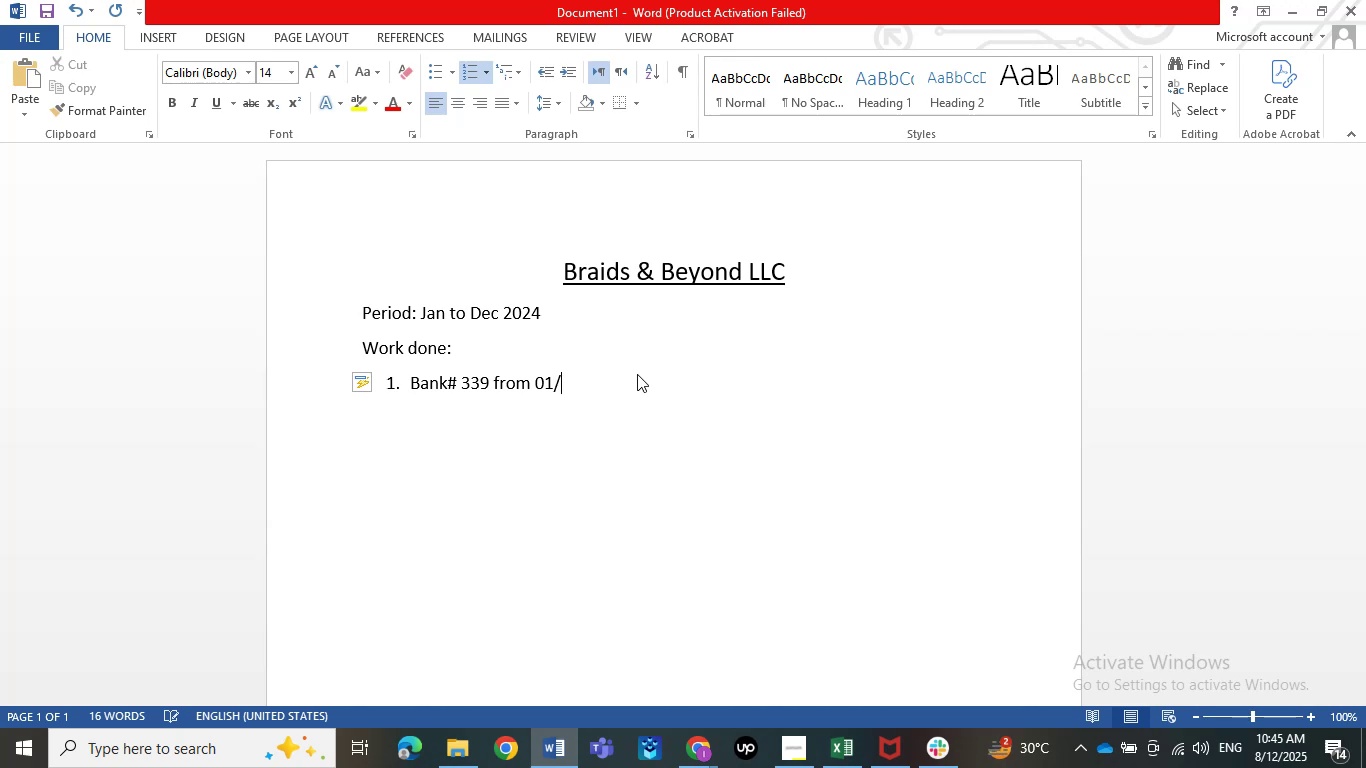 
key(Numpad0)
 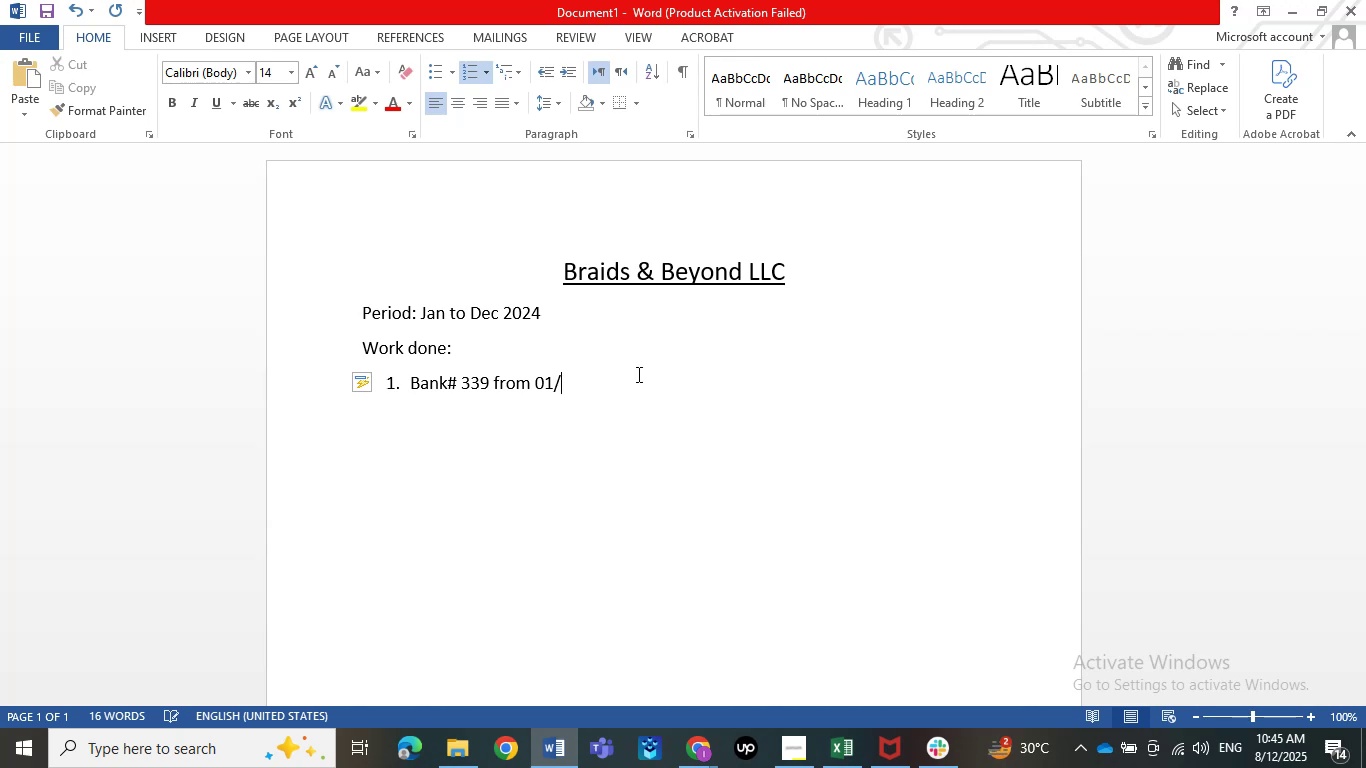 
middle_click([637, 374])
 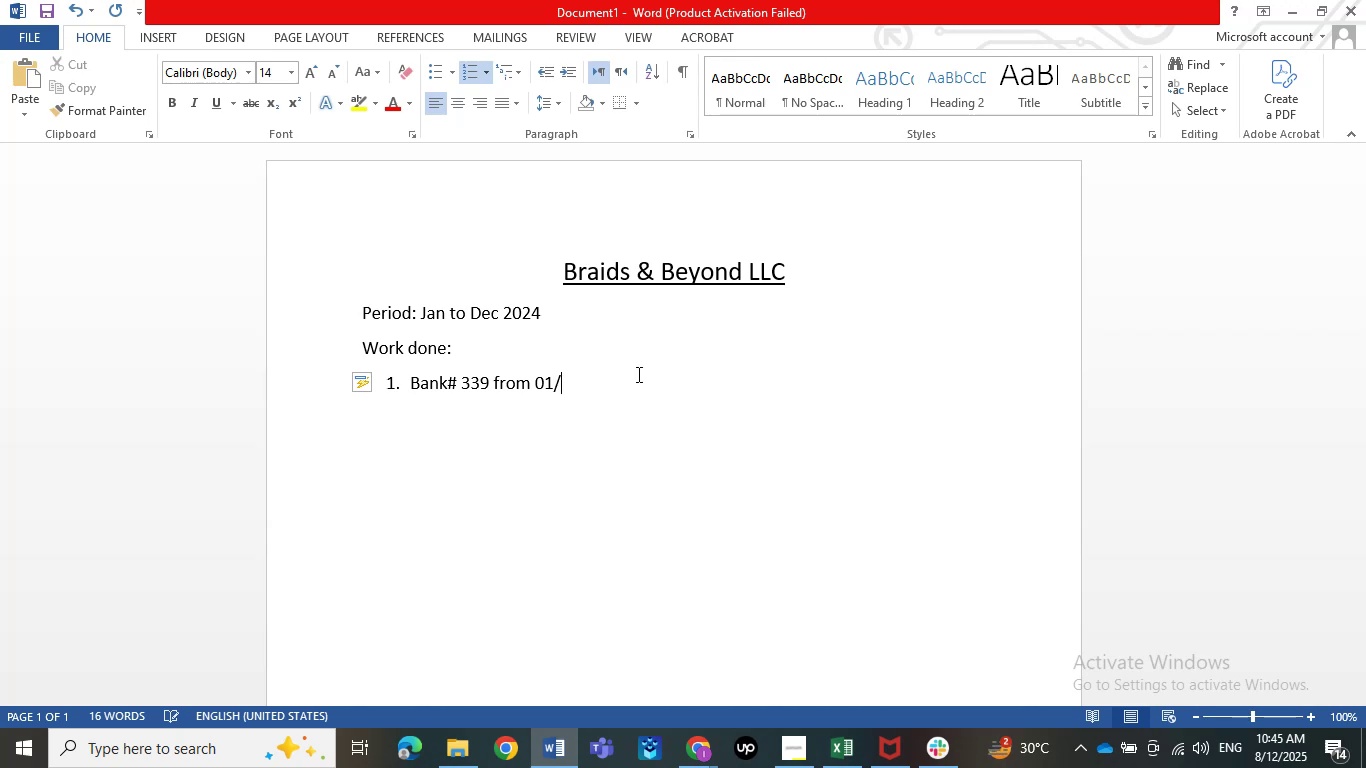 
type(1/2024 till 04/30/2024.)
key(NumpadEnter)
 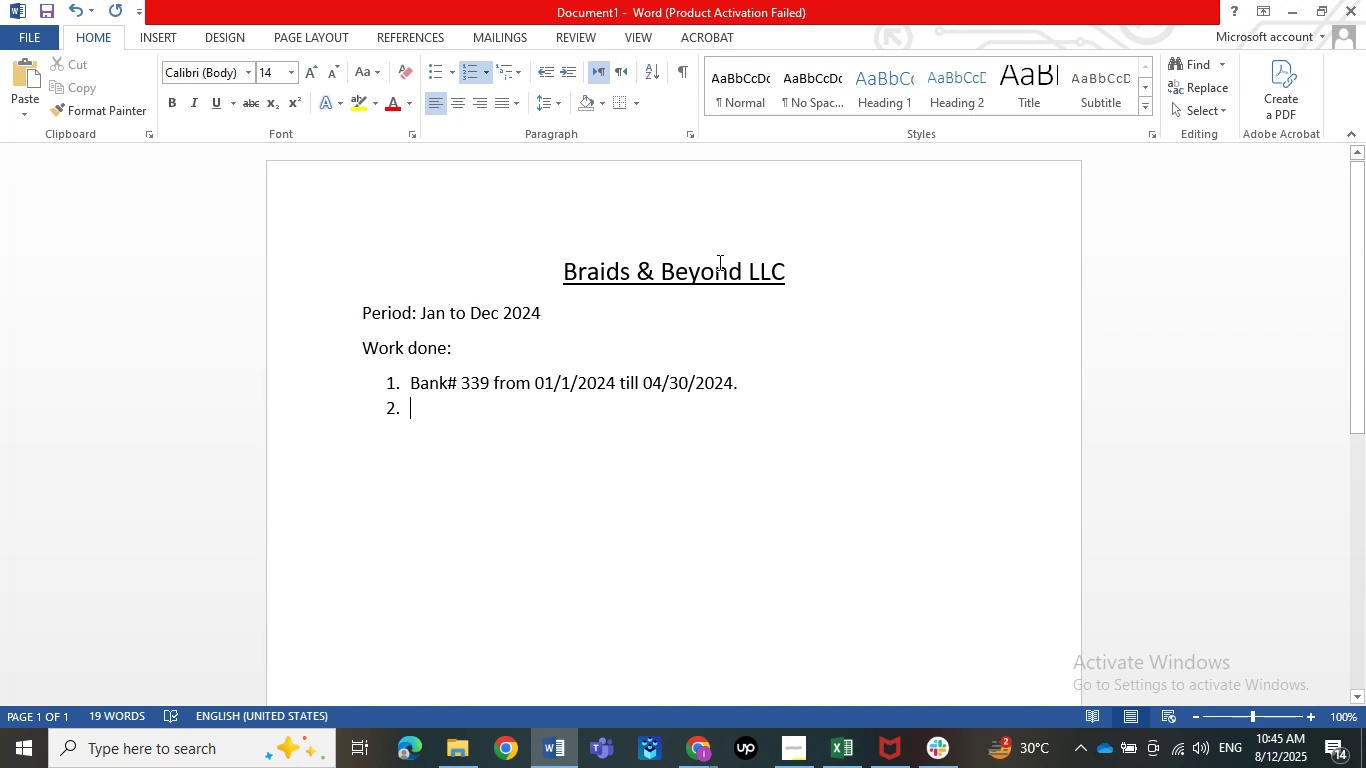 
wait(7.58)
 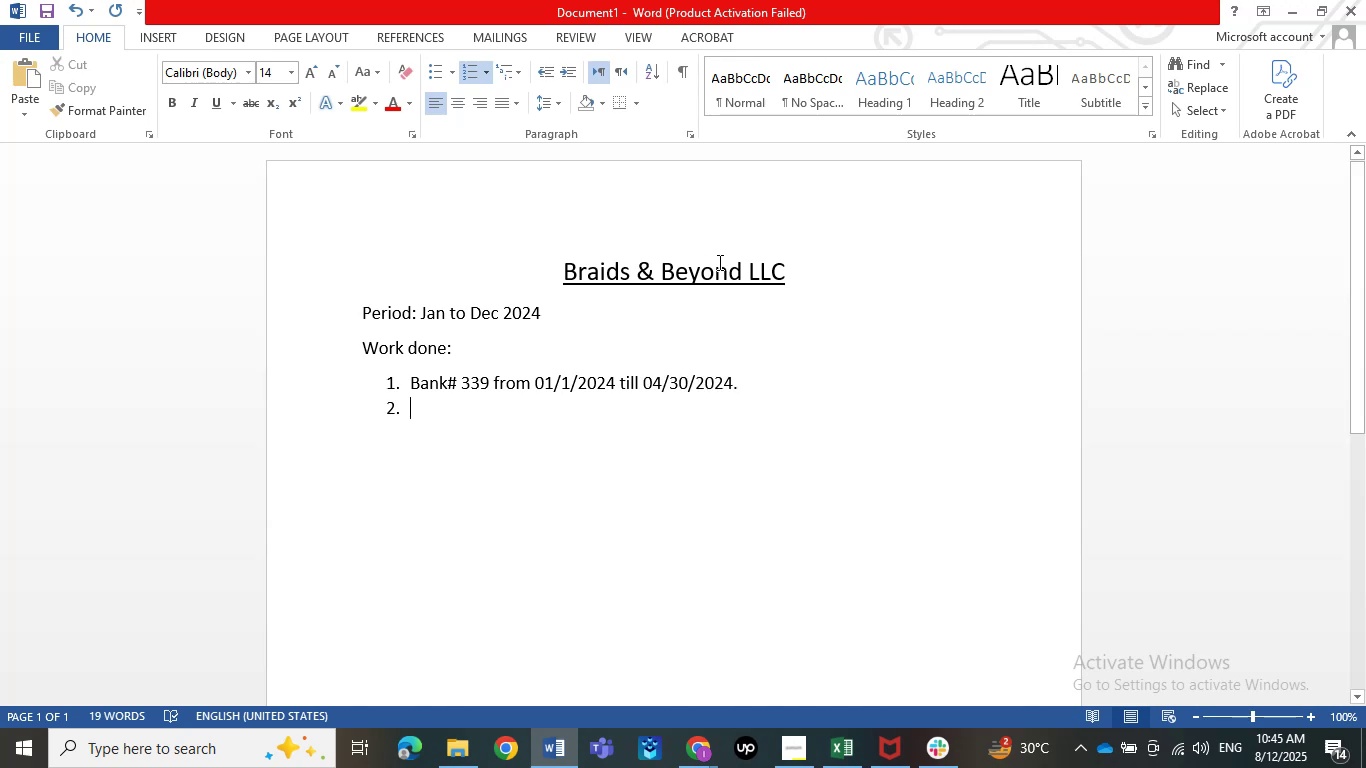 
left_click([477, 384])
 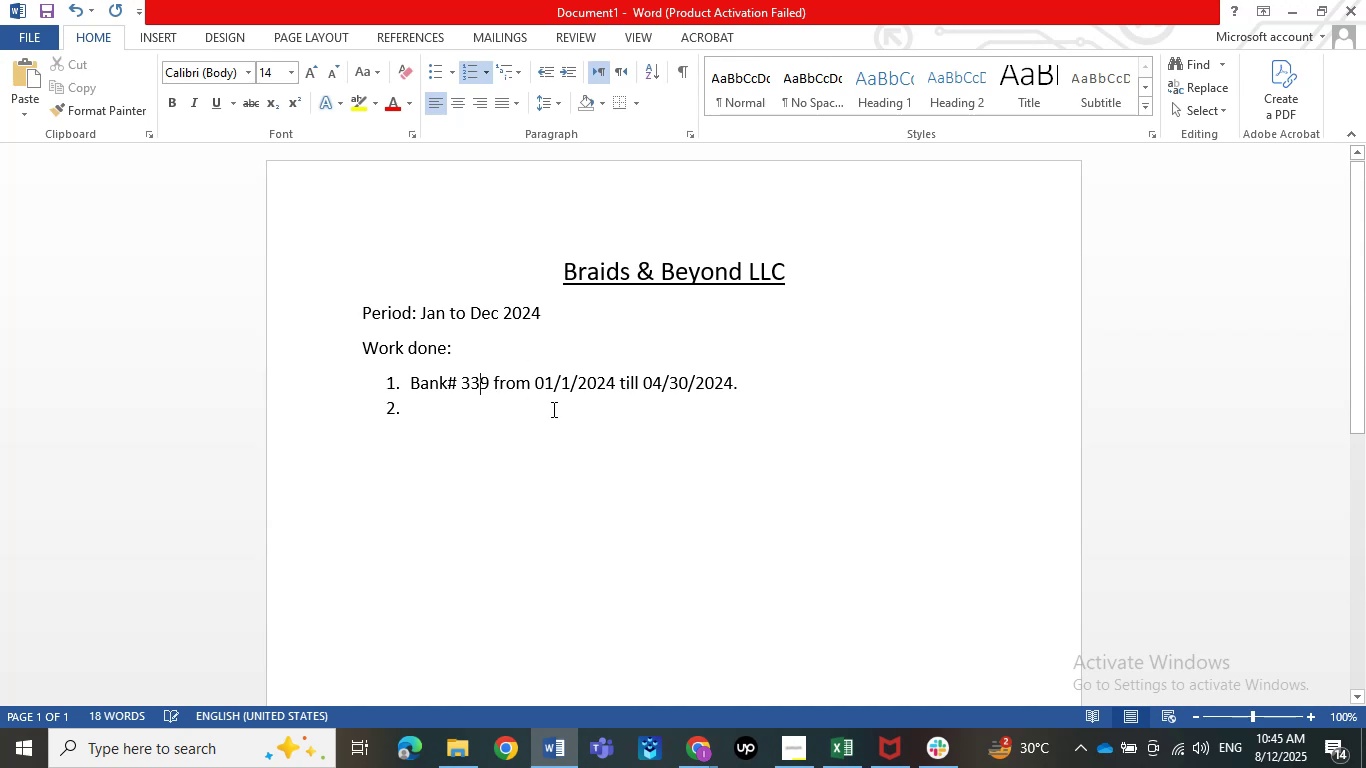 
key(Numpad2)
 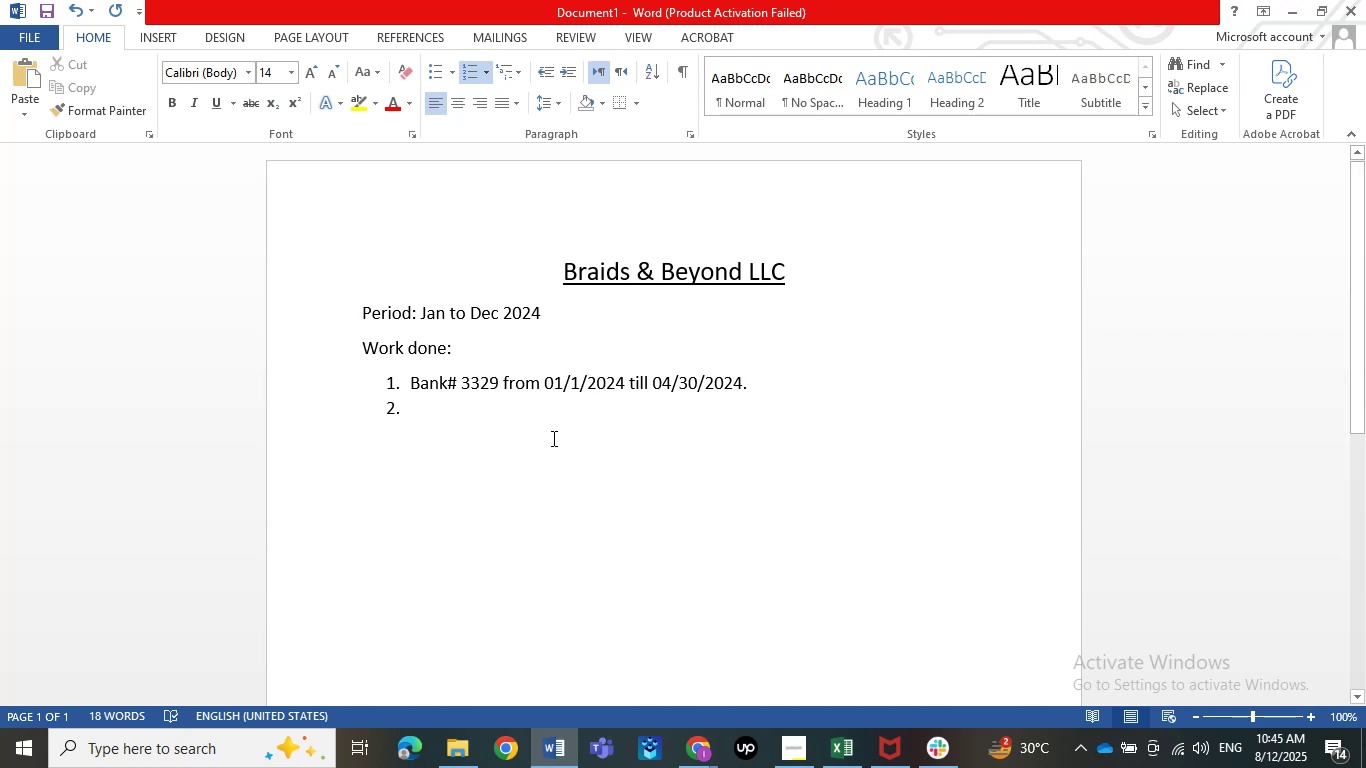 
left_click([552, 438])
 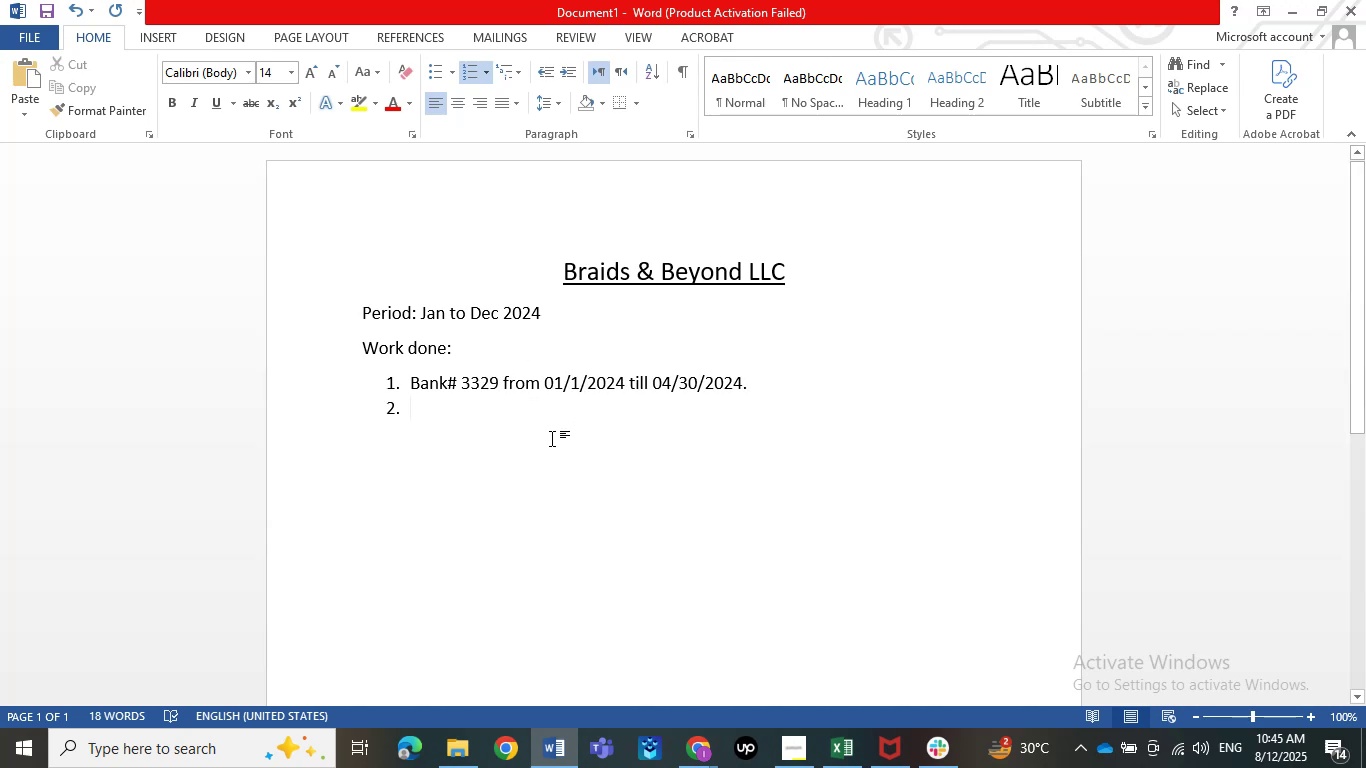 
type(Bank# )
 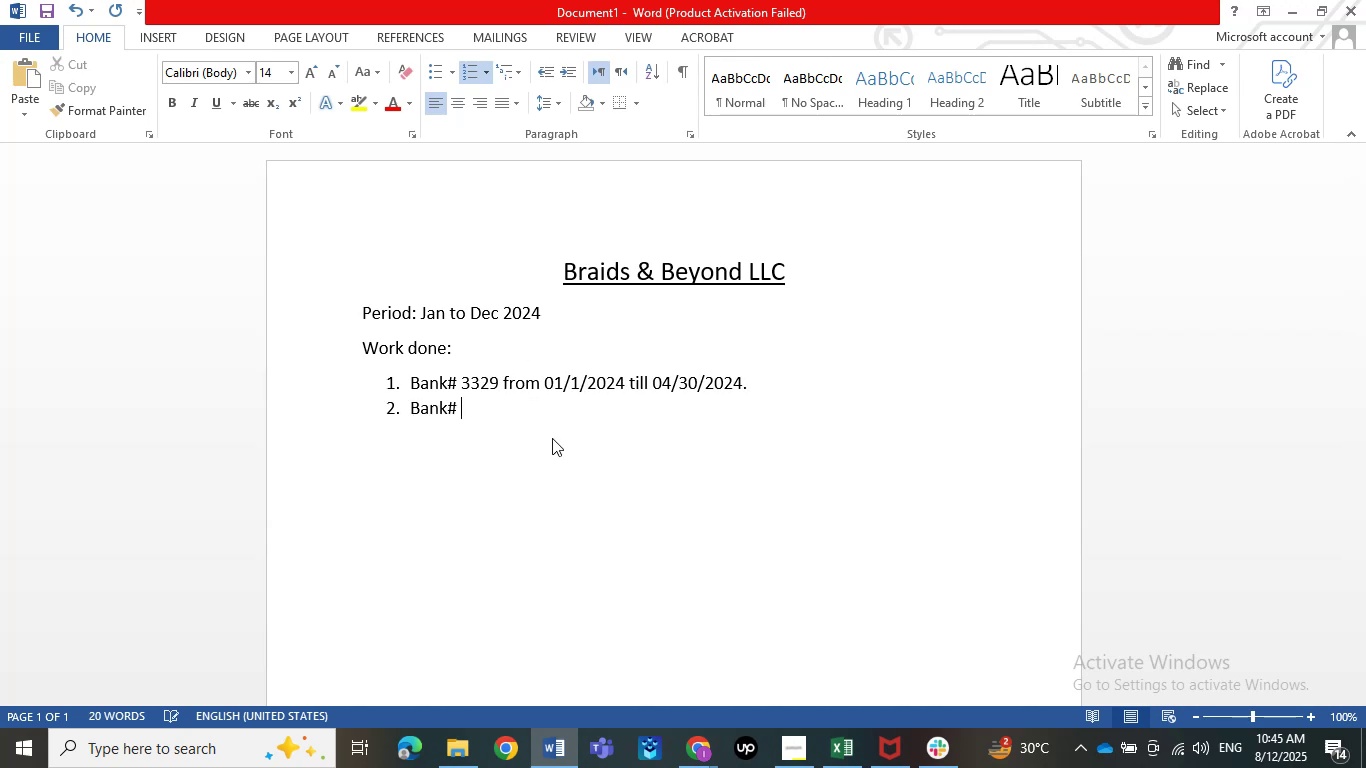 
left_click([856, 756])
 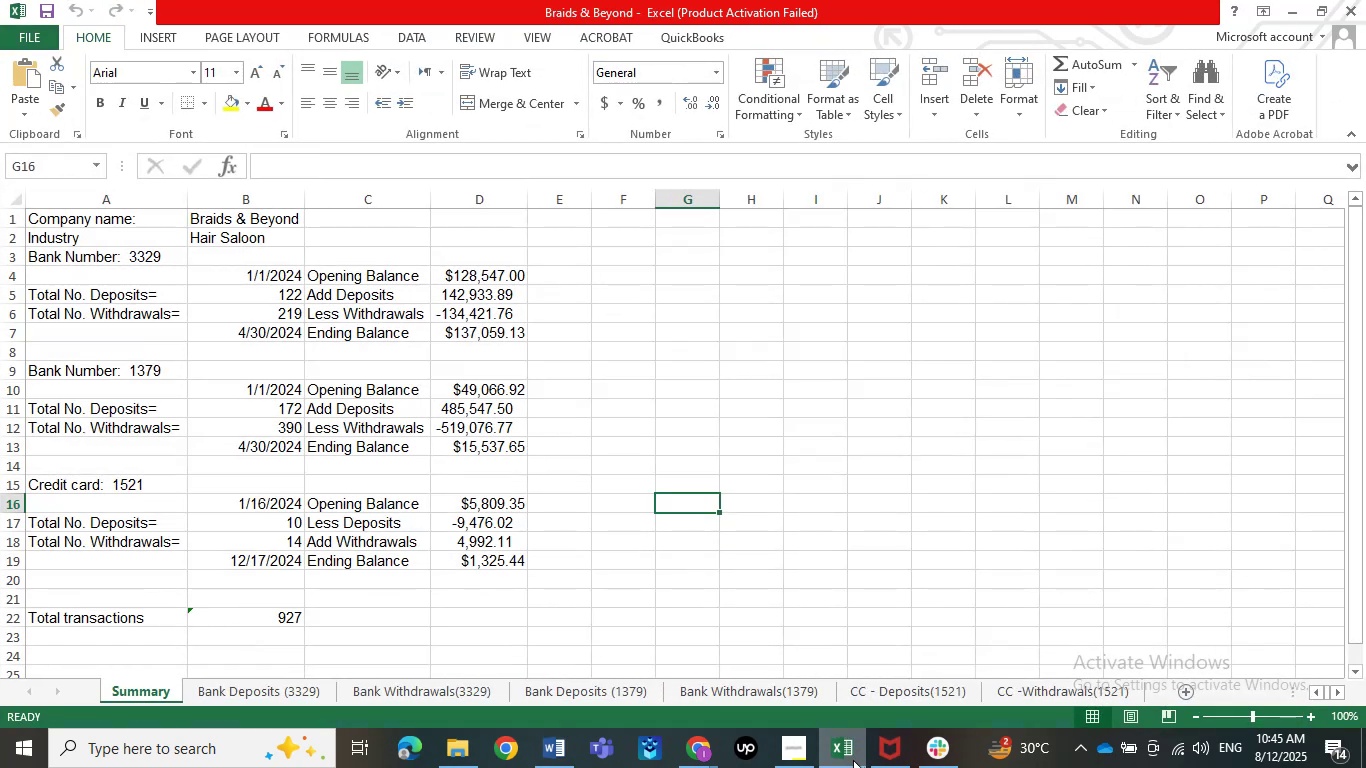 
left_click([853, 760])
 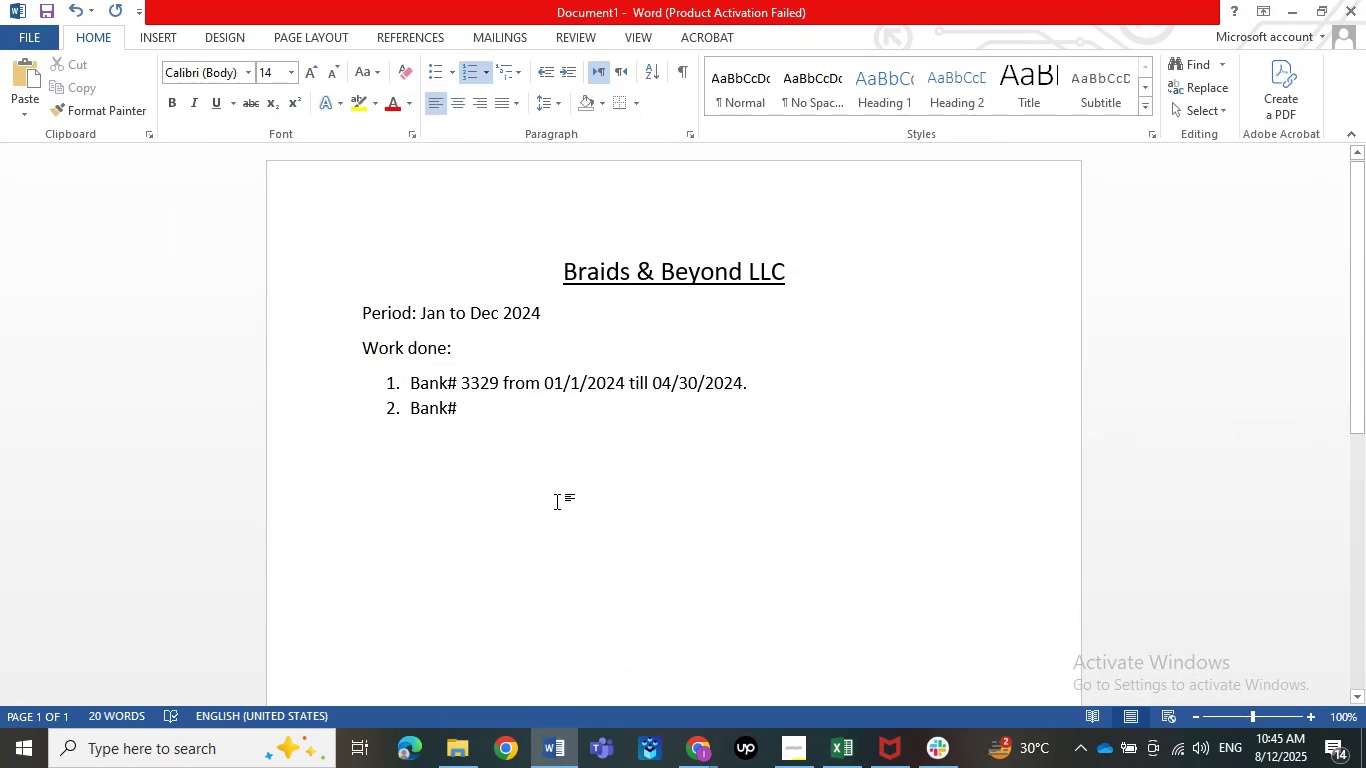 
type(1379 from 01/01/2024 till )
 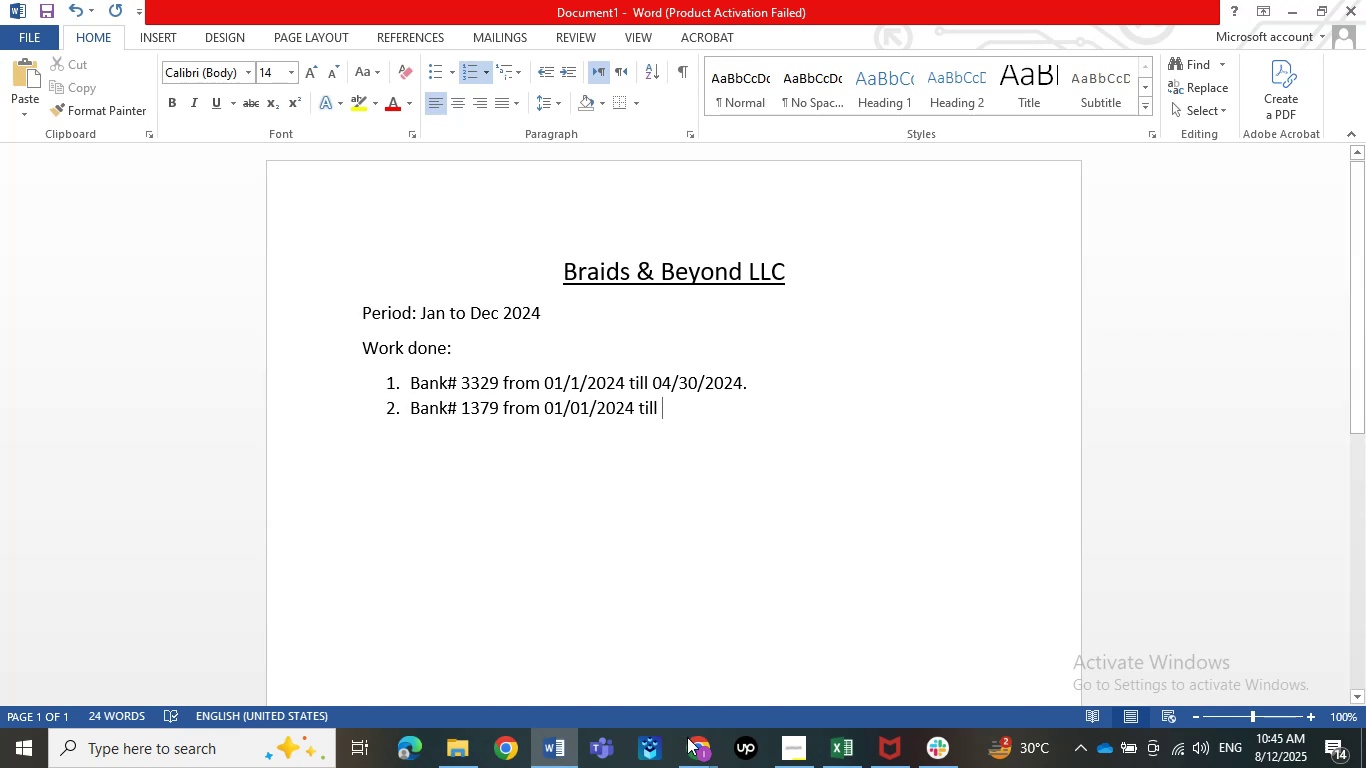 
left_click([855, 745])
 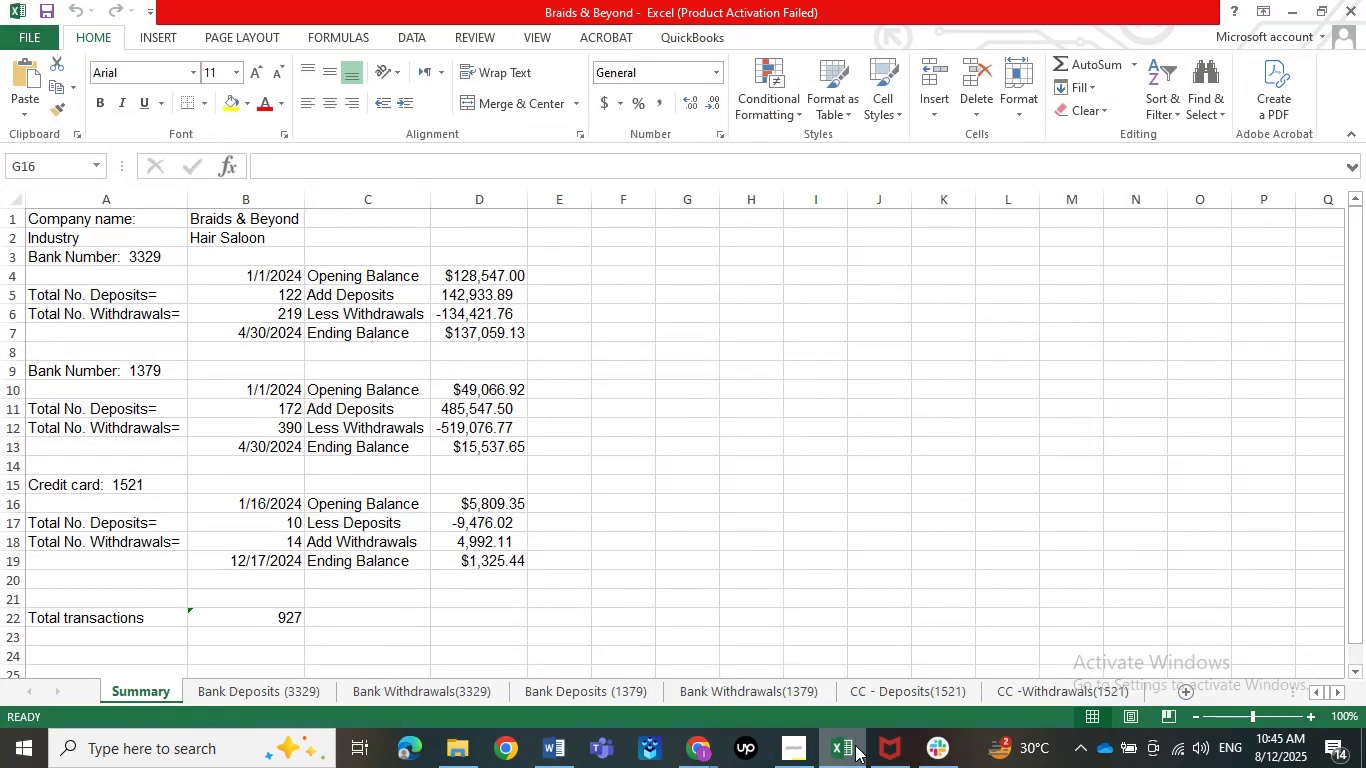 
left_click([855, 745])
 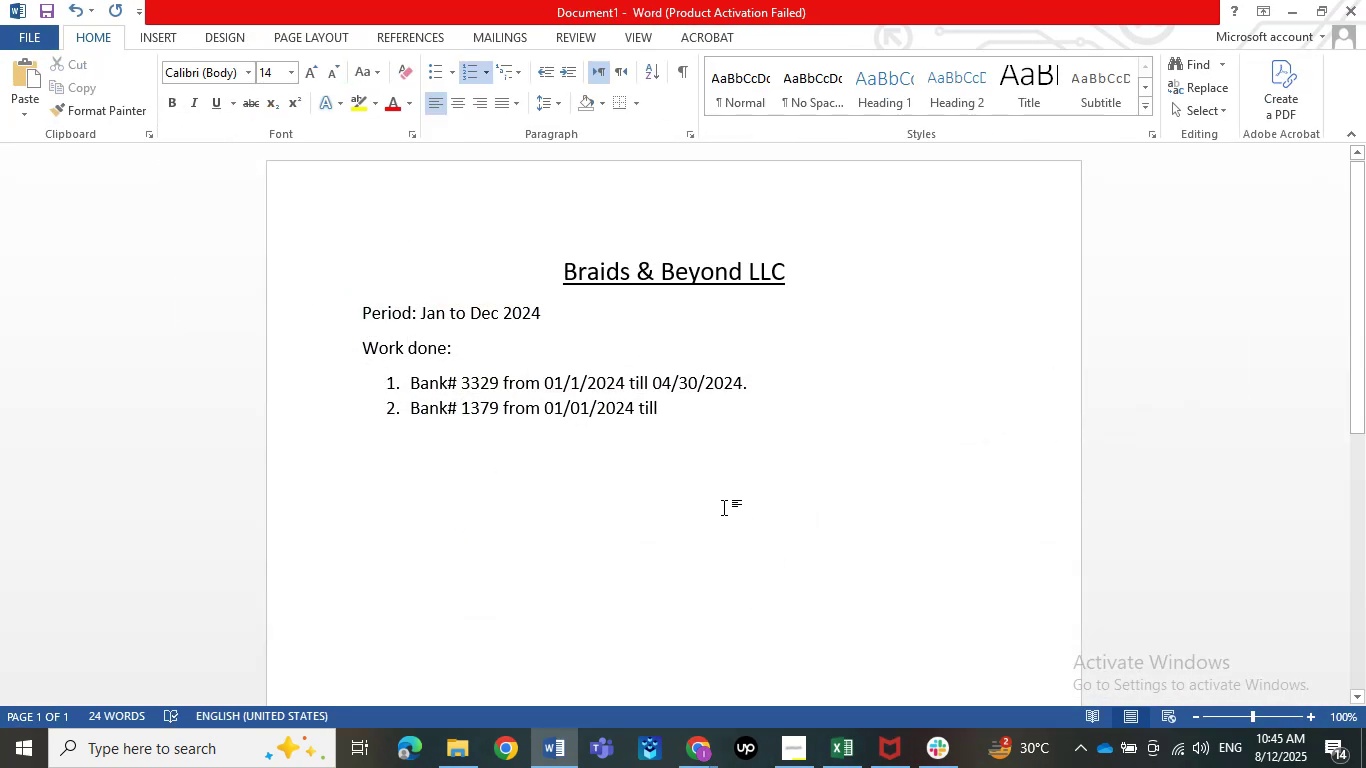 
key(Numpad0)
 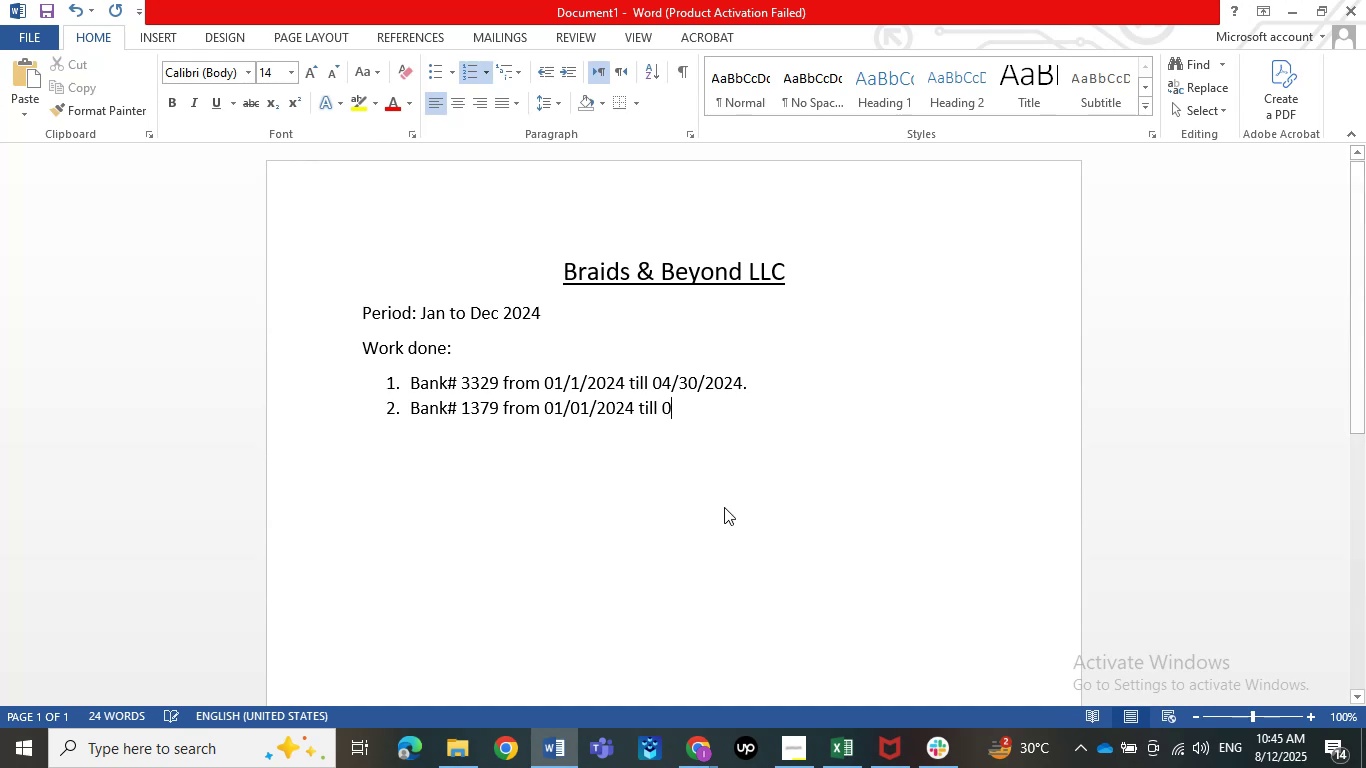 
key(Numpad4)
 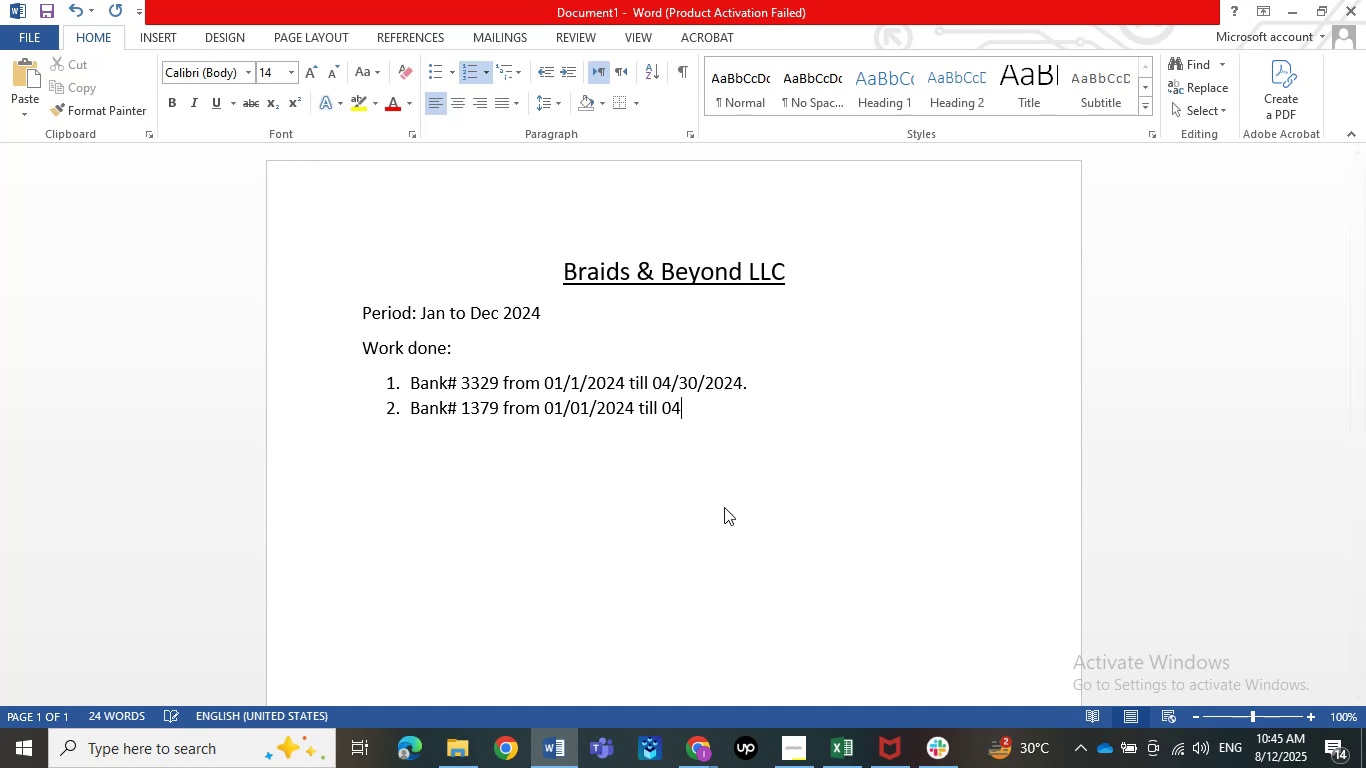 
key(NumpadDivide)
 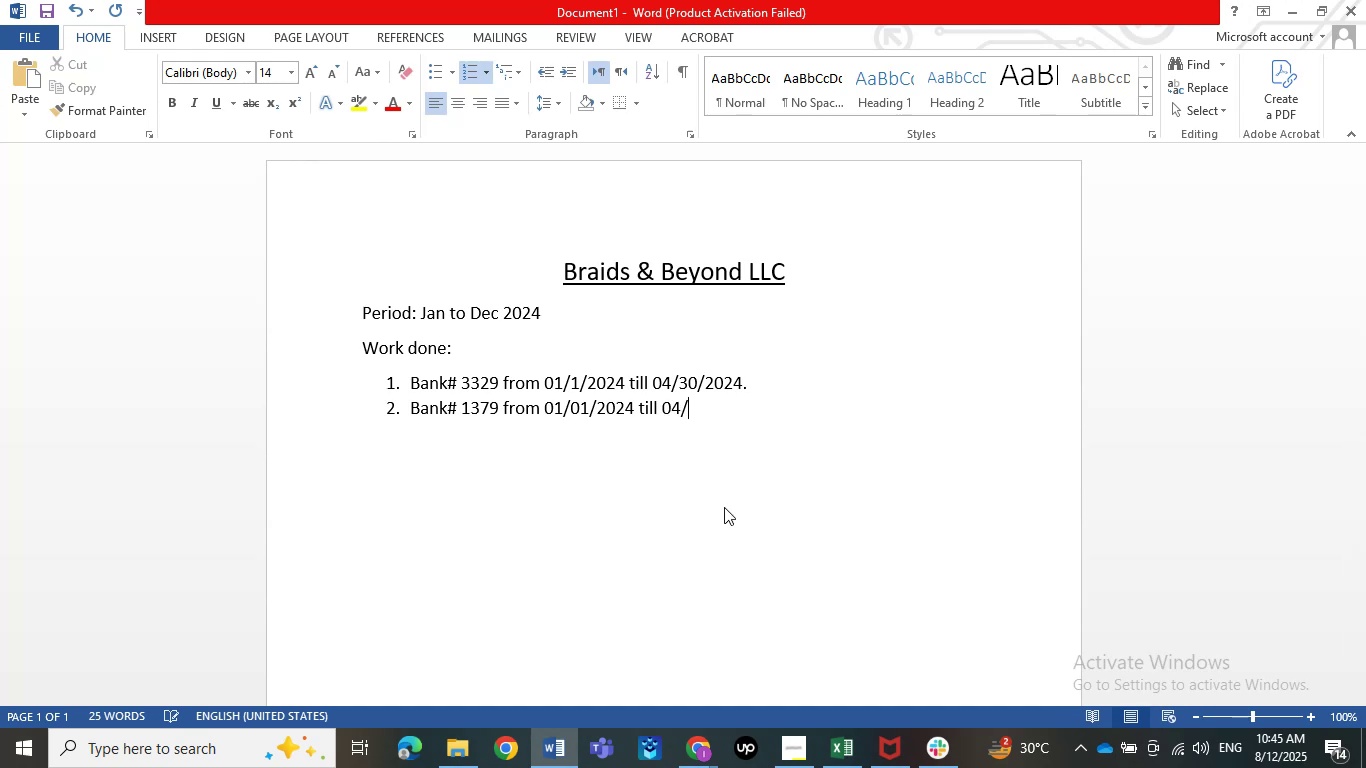 
key(Numpad3)
 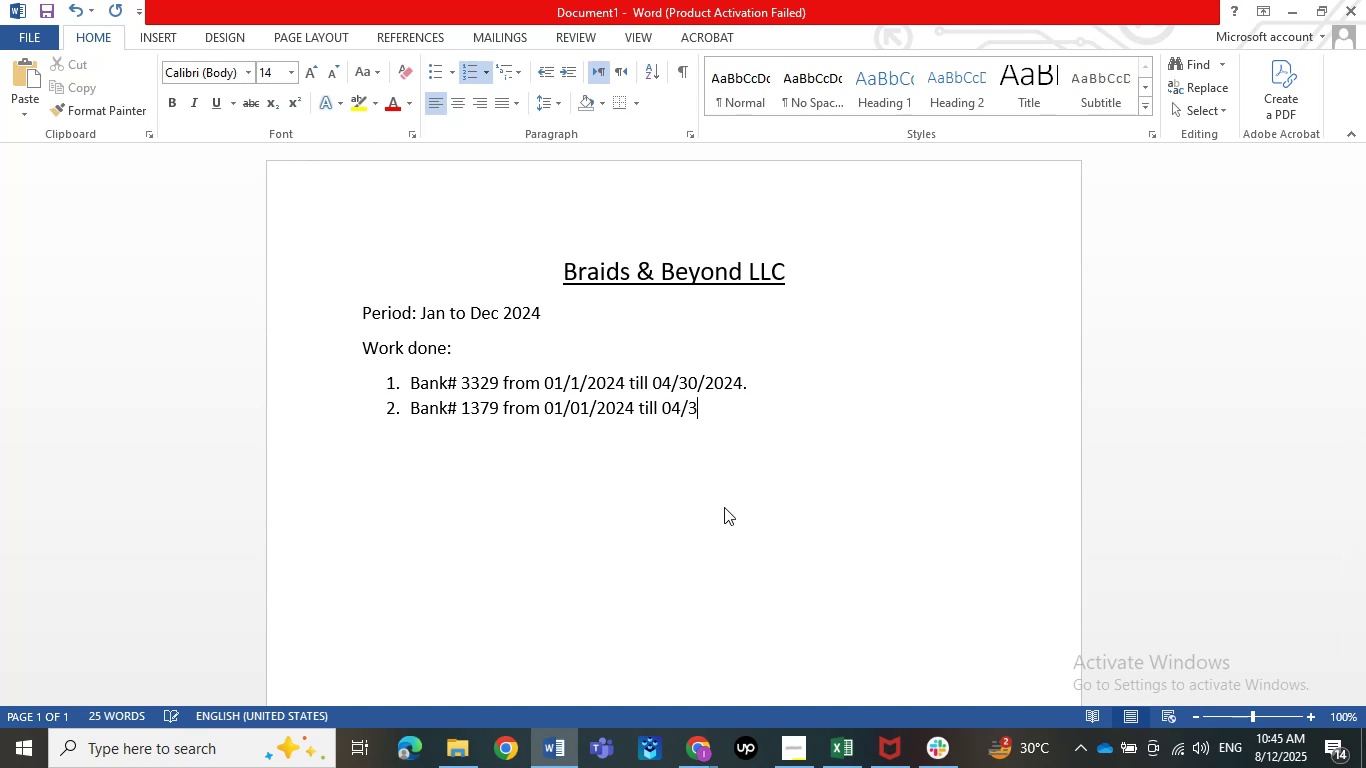 
key(Numpad0)
 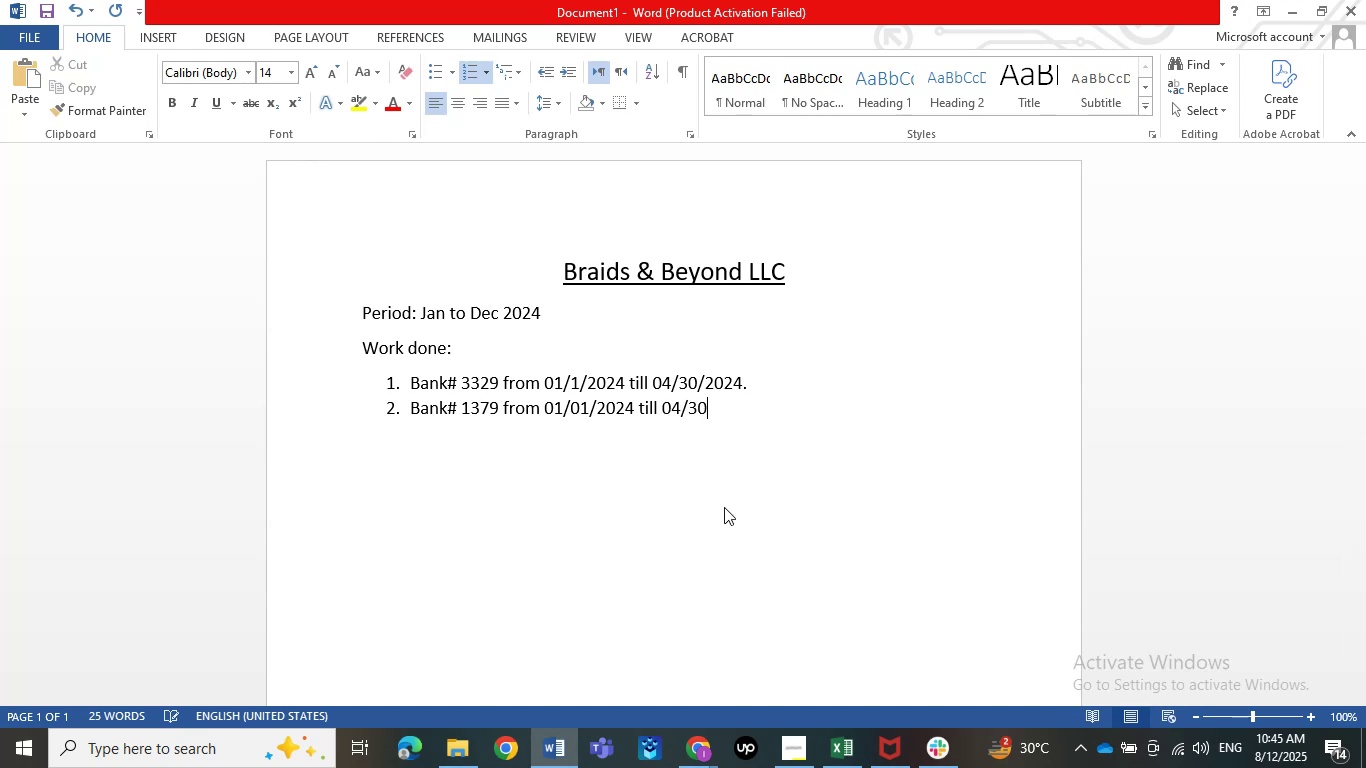 
key(NumpadDivide)
 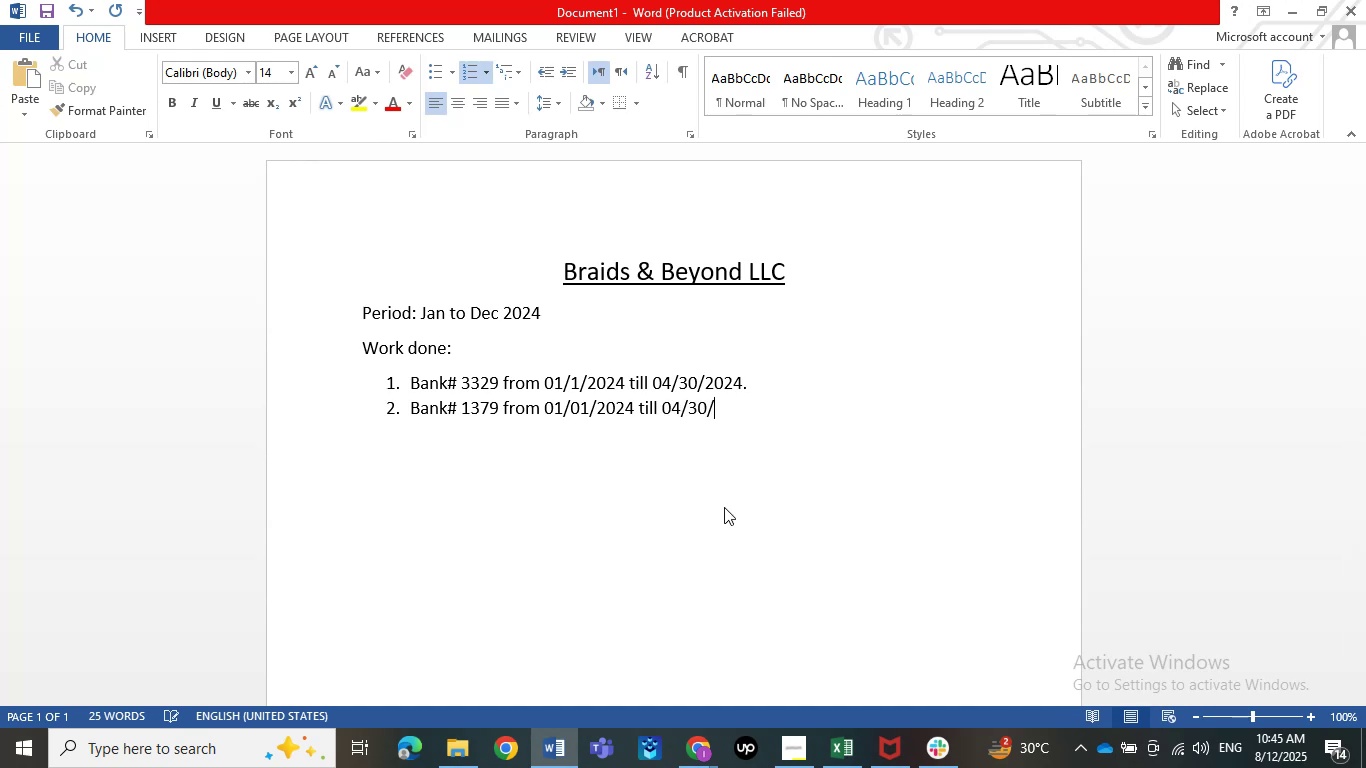 
key(Numpad2)
 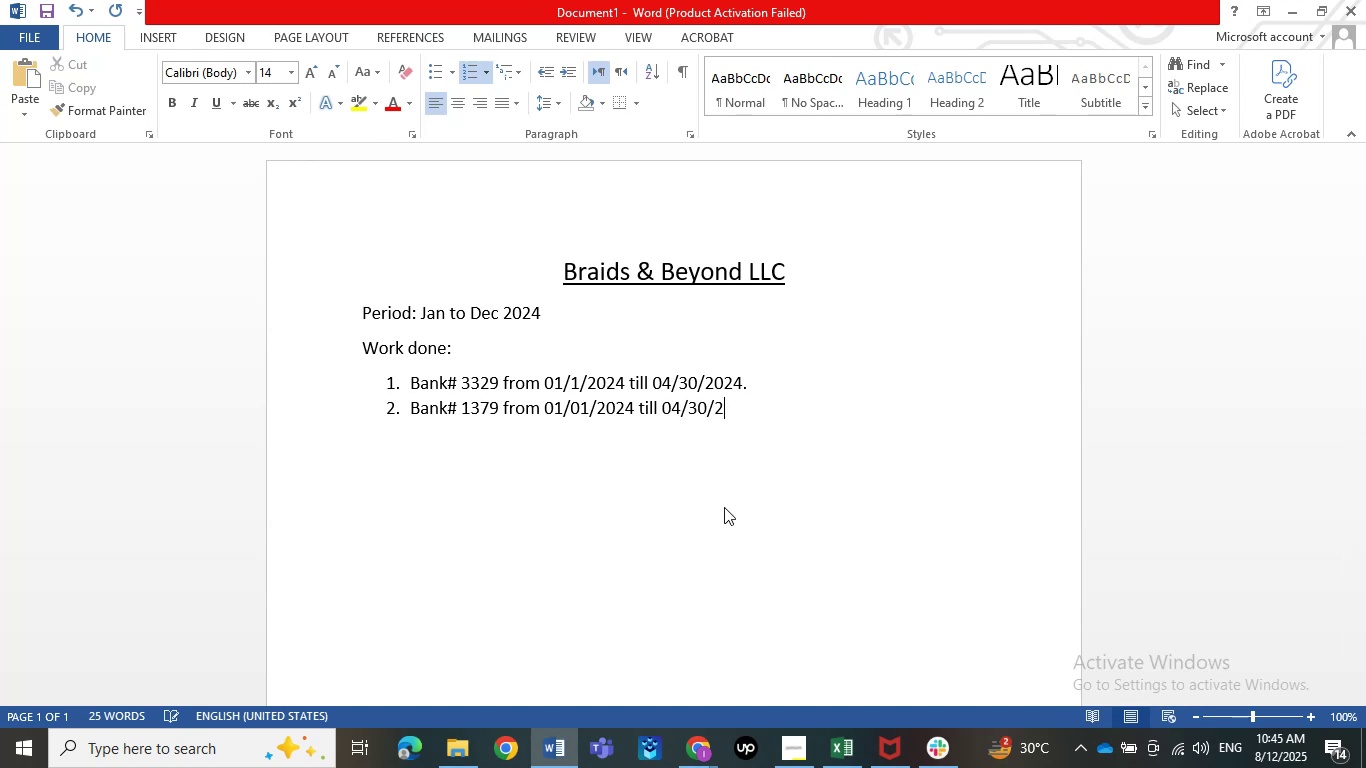 
key(Numpad0)
 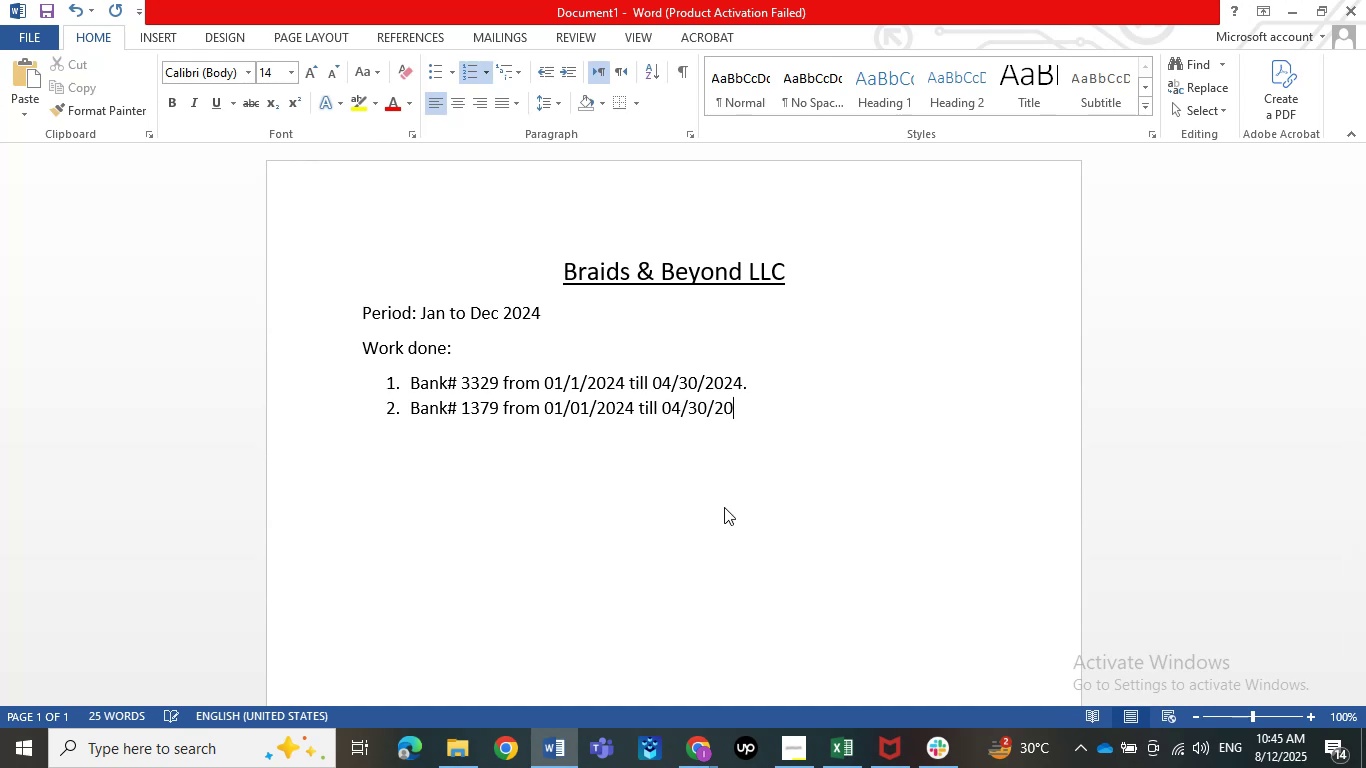 
key(Numpad2)
 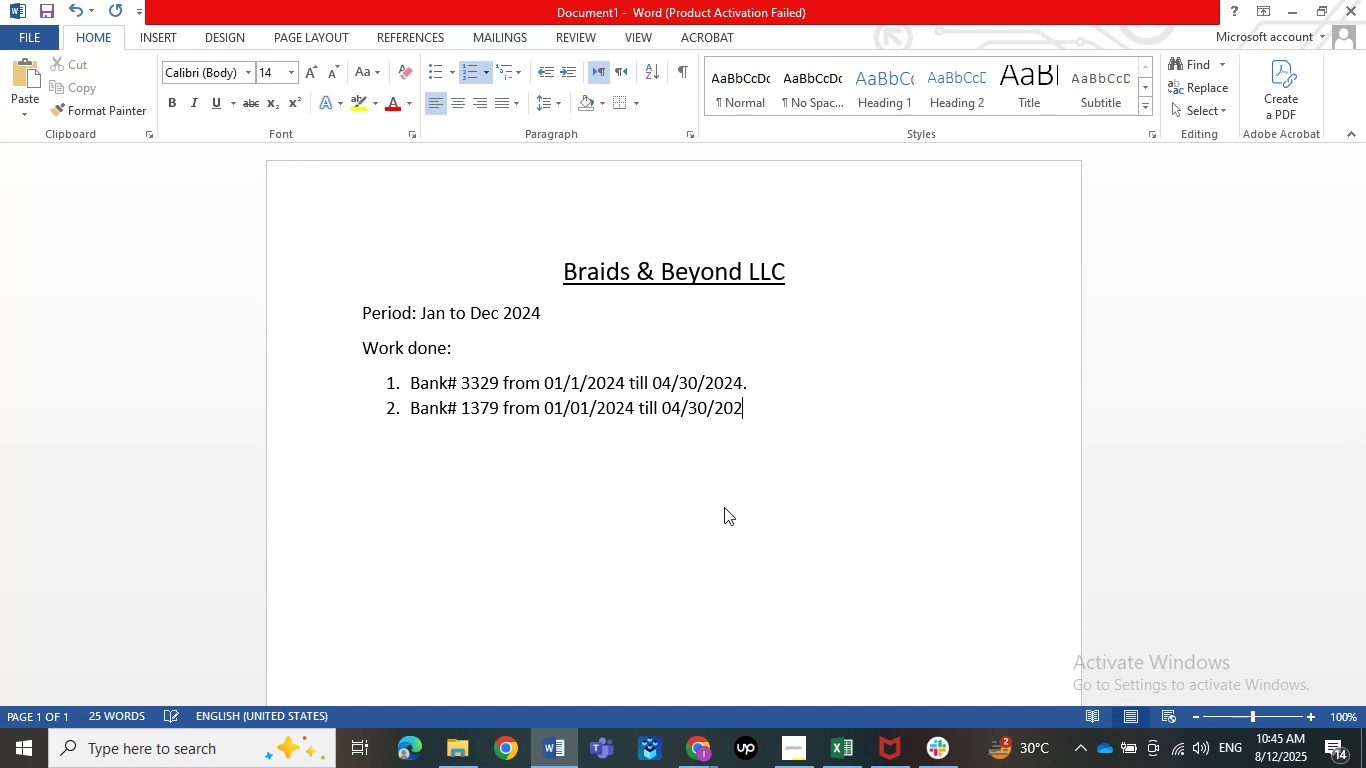 
key(Numpad4)
 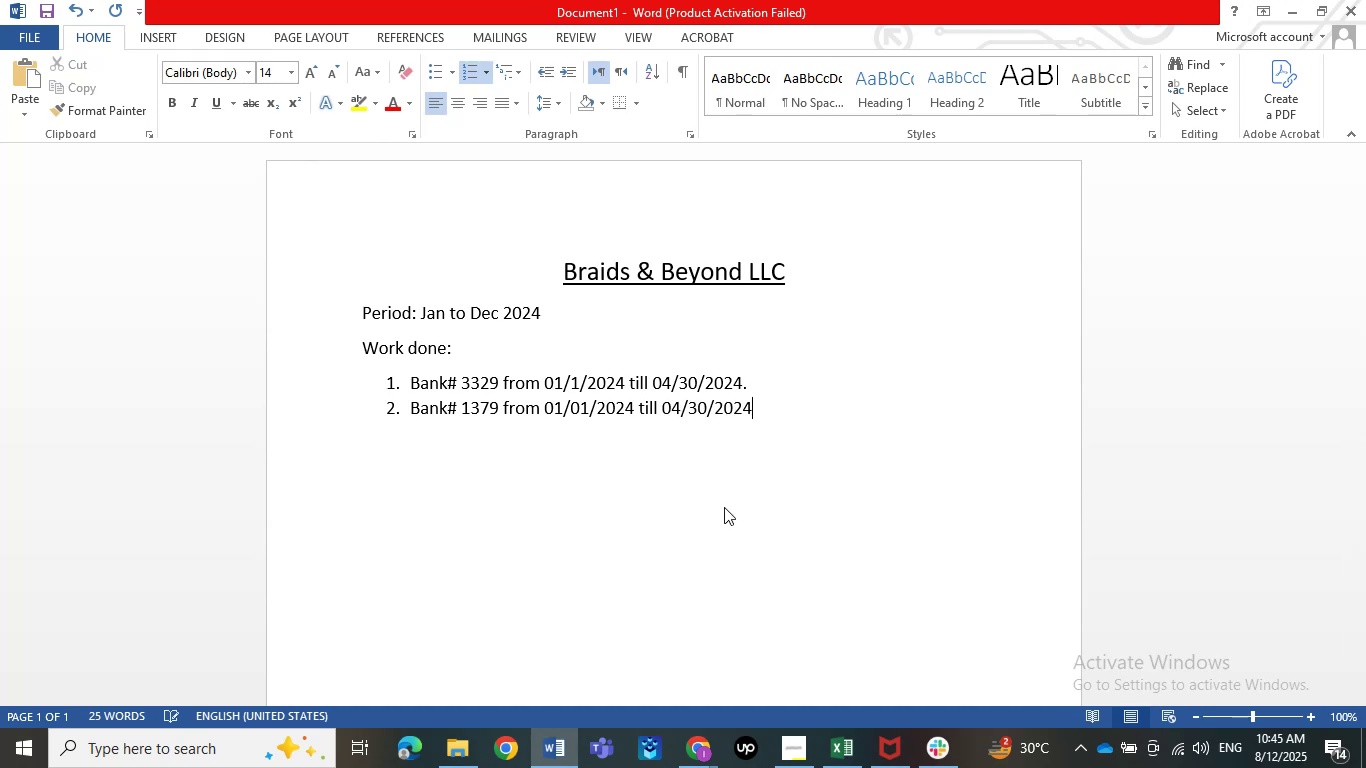 
key(NumpadDecimal)
 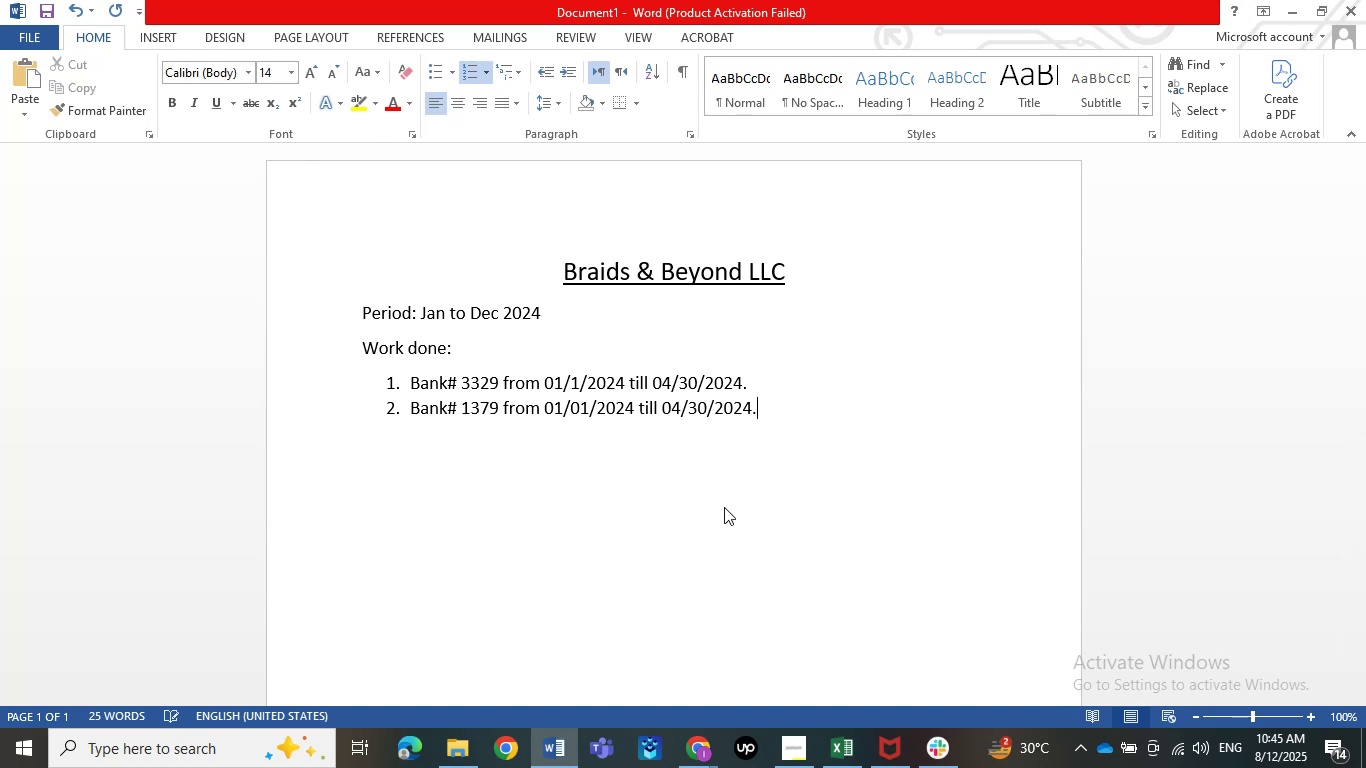 
key(NumpadEnter)
 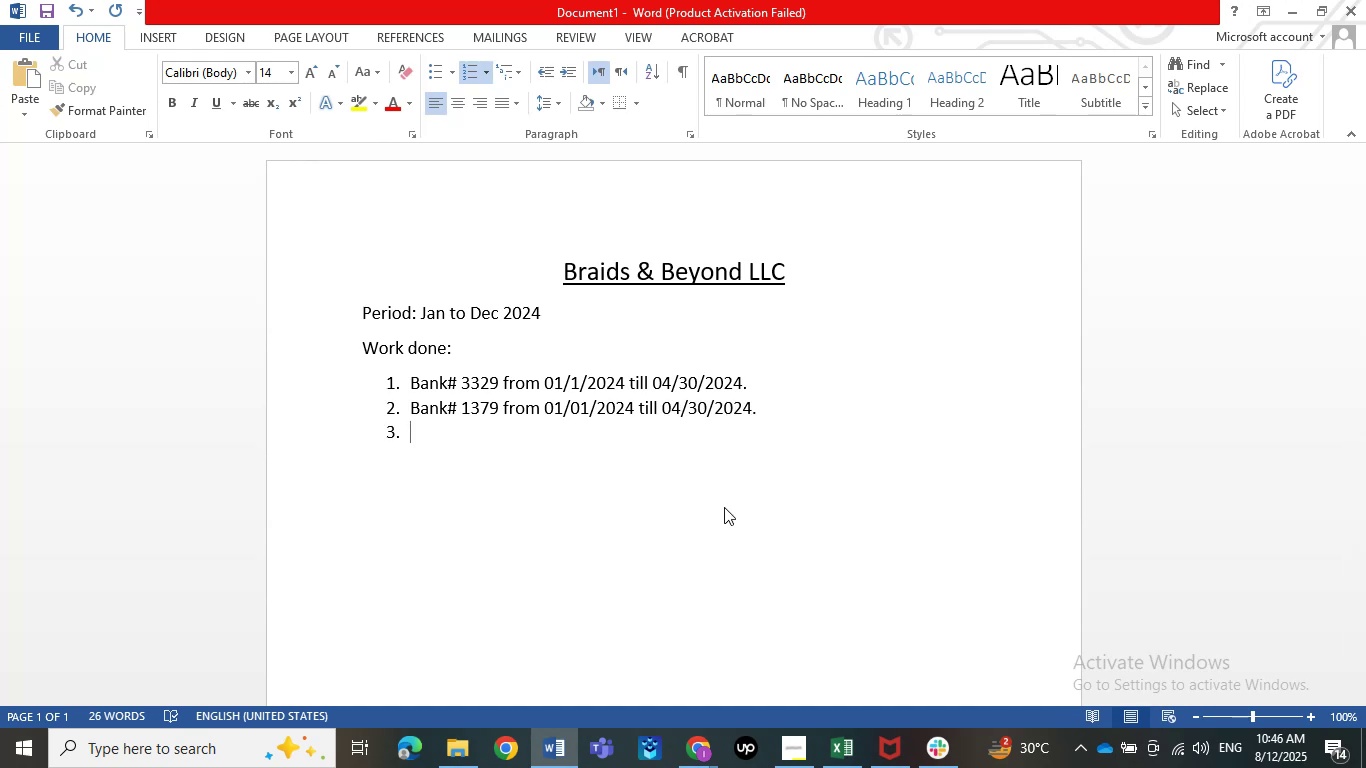 
wait(7.66)
 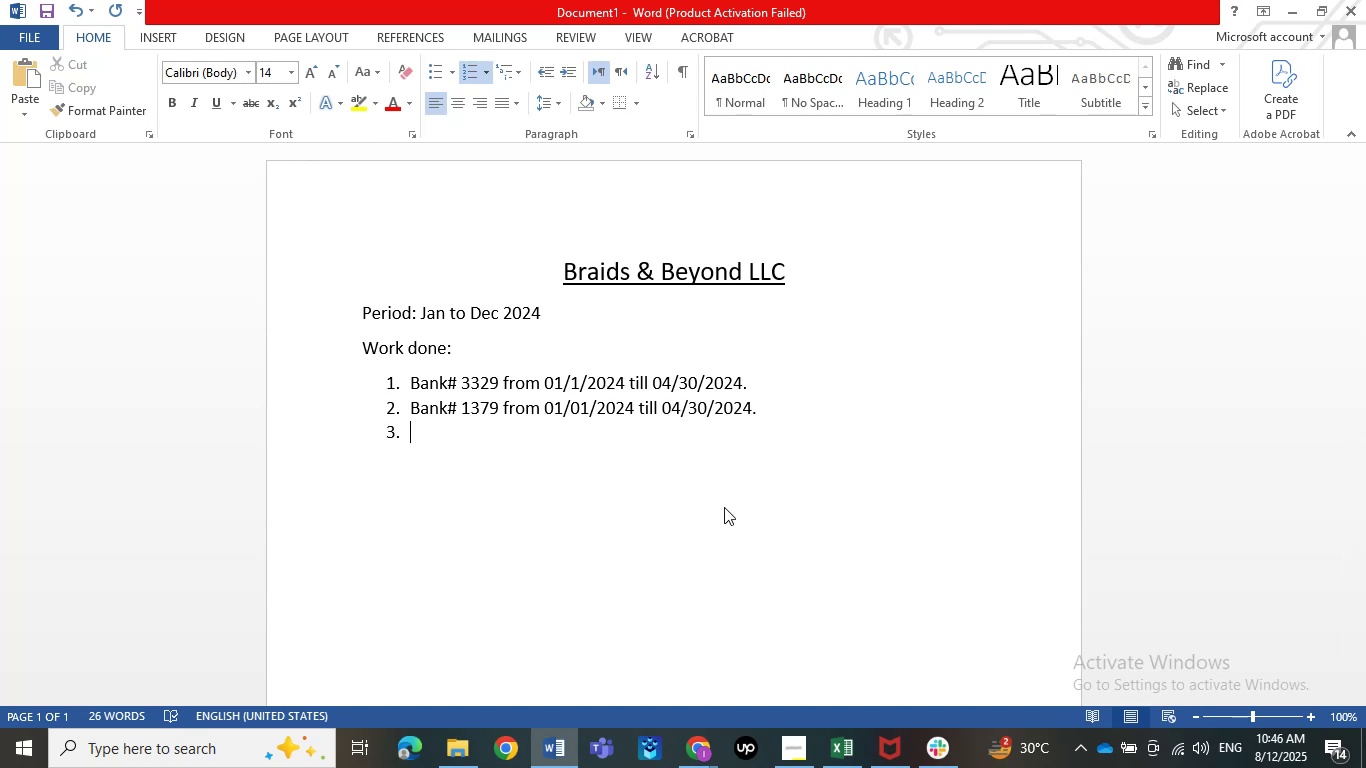 
type(CC# )
 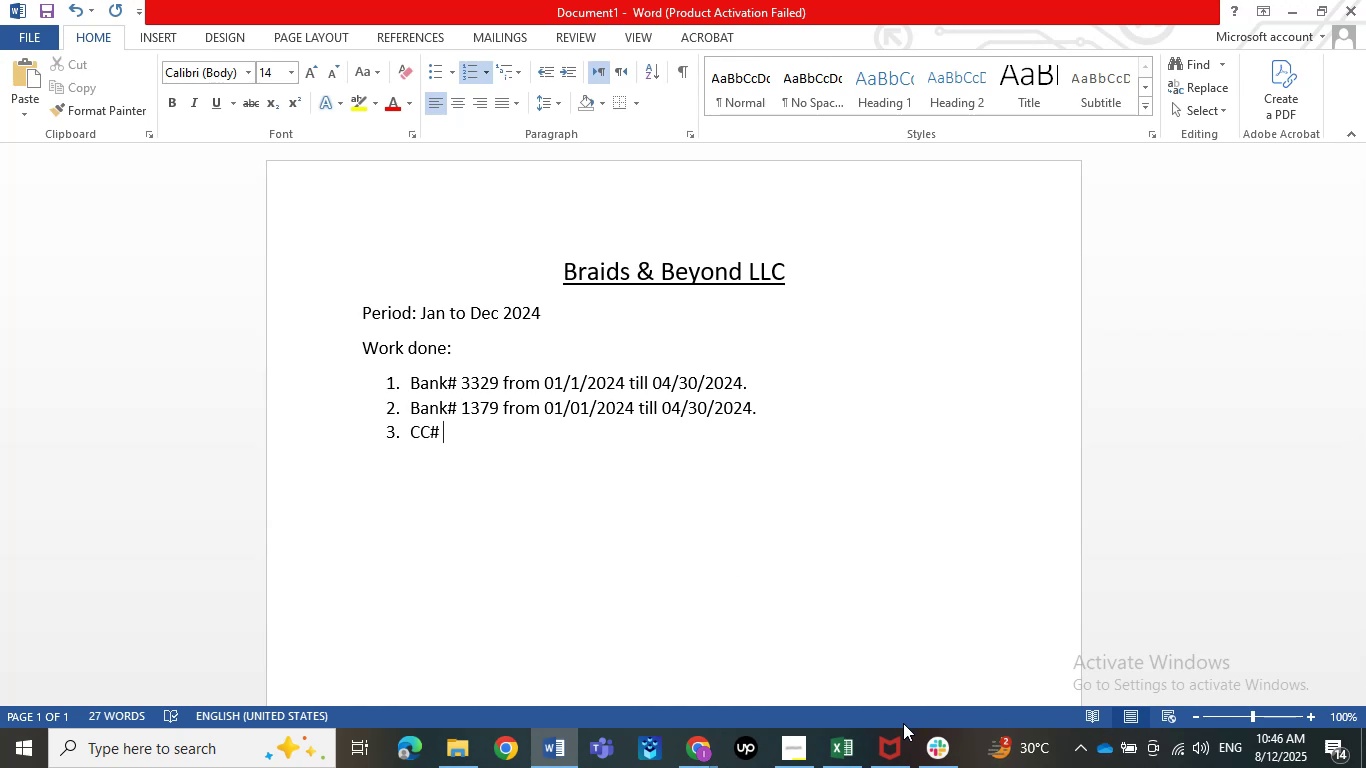 
left_click([832, 755])
 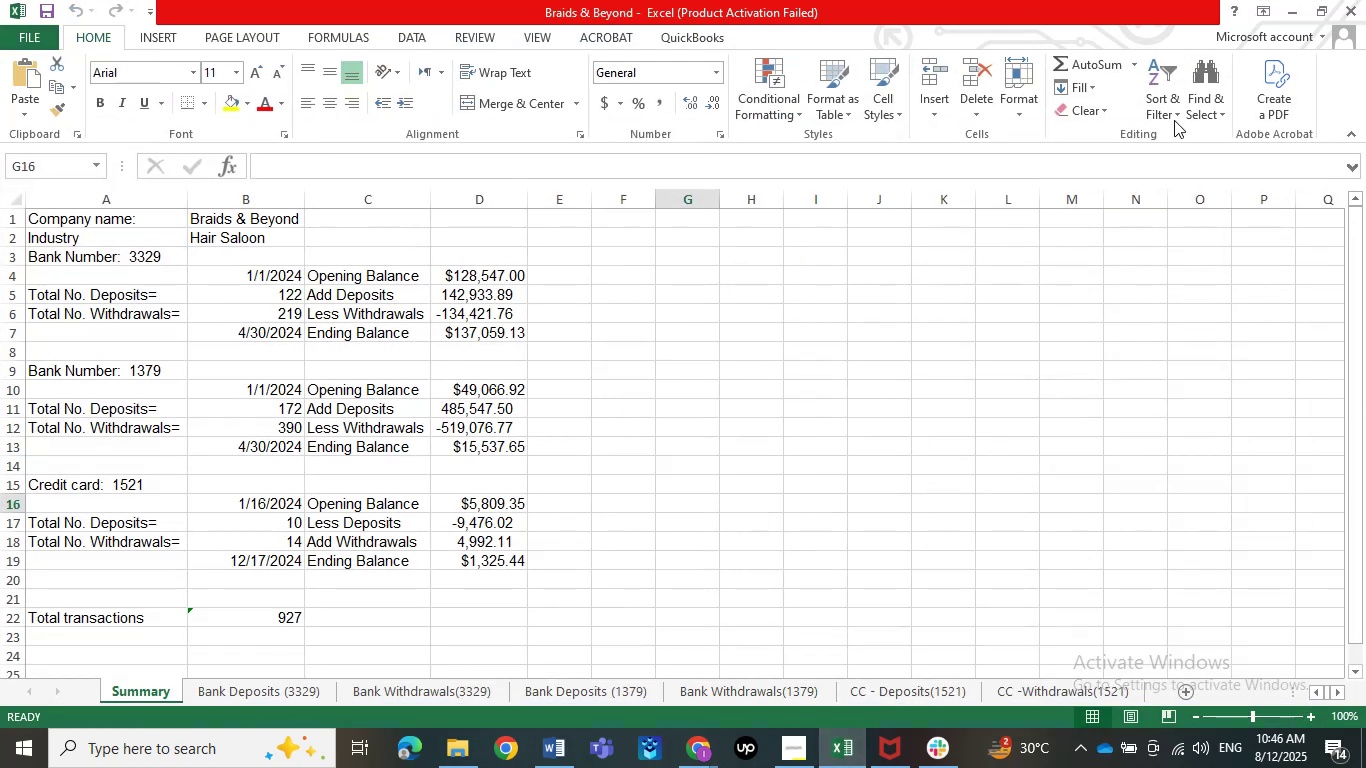 
left_click([1292, 0])
 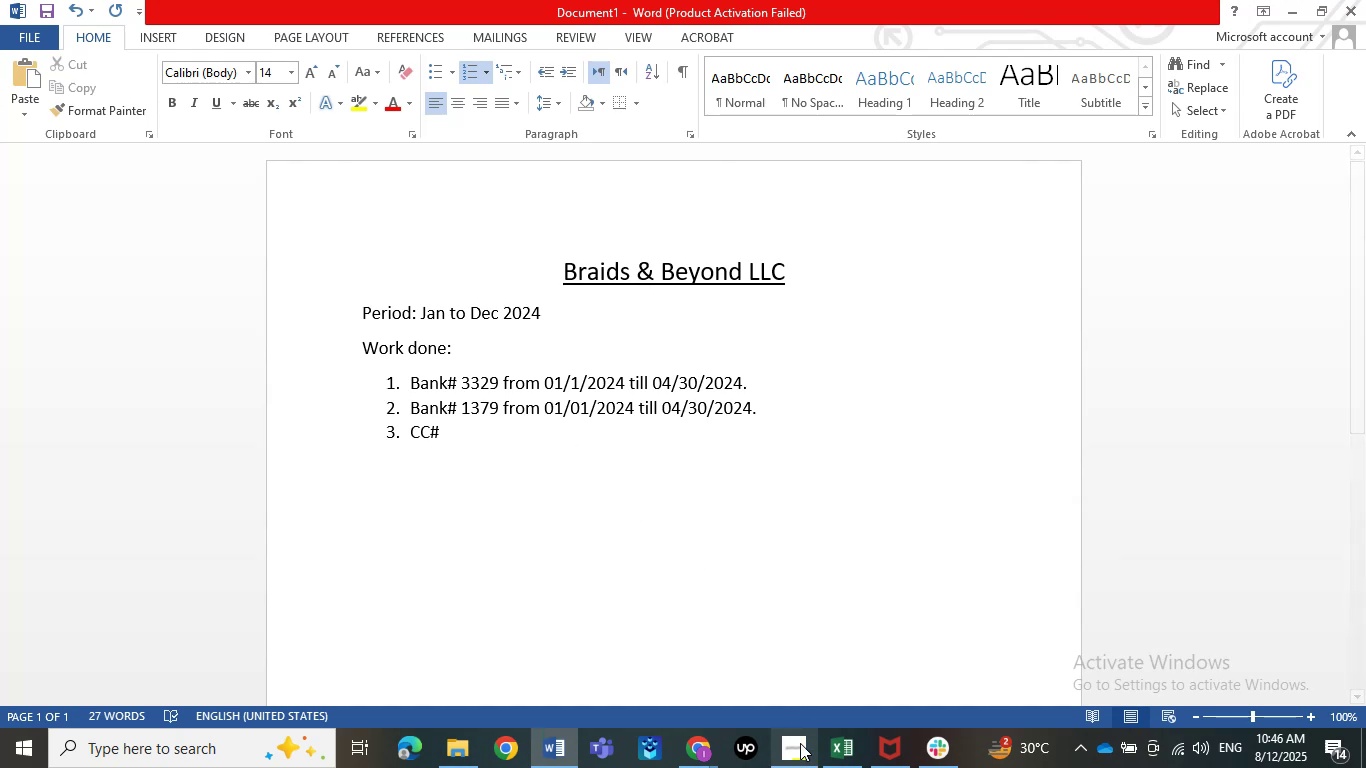 
left_click([824, 751])
 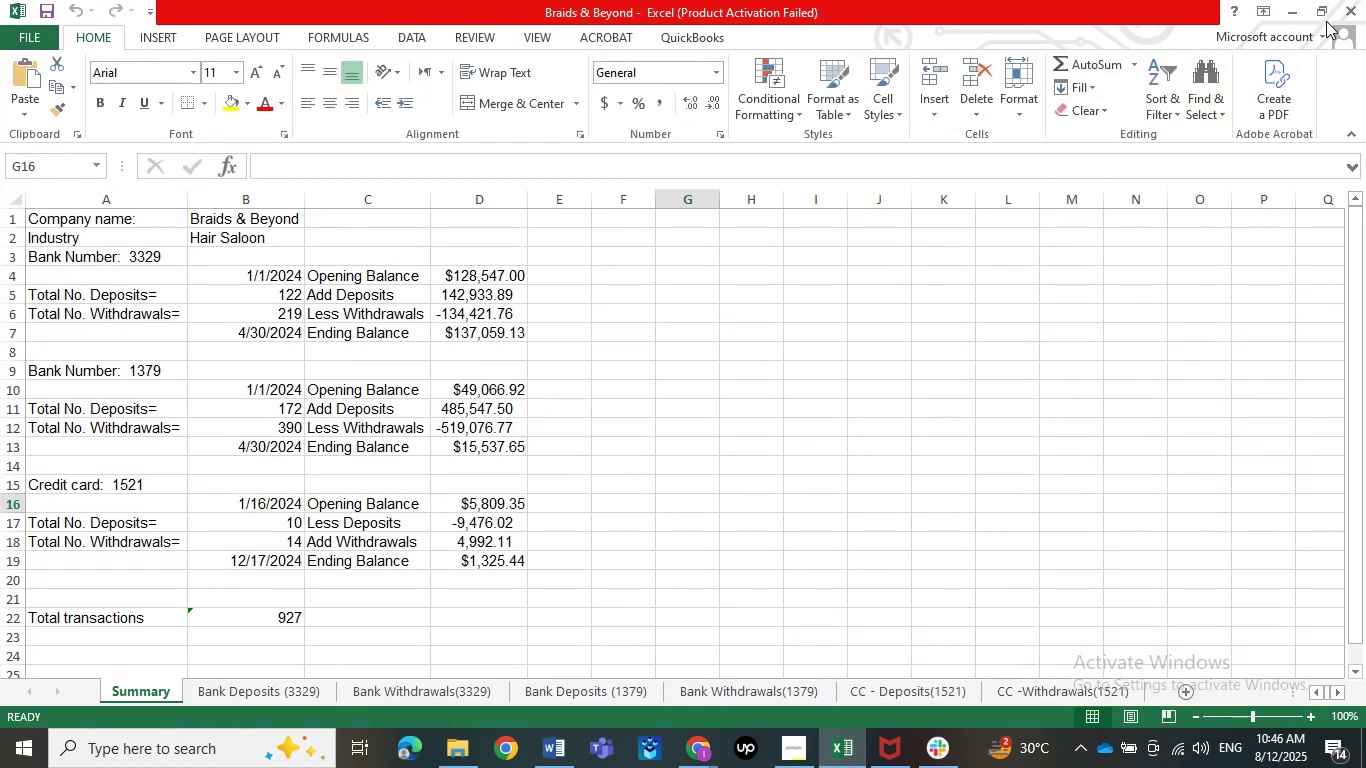 
left_click([1278, 0])
 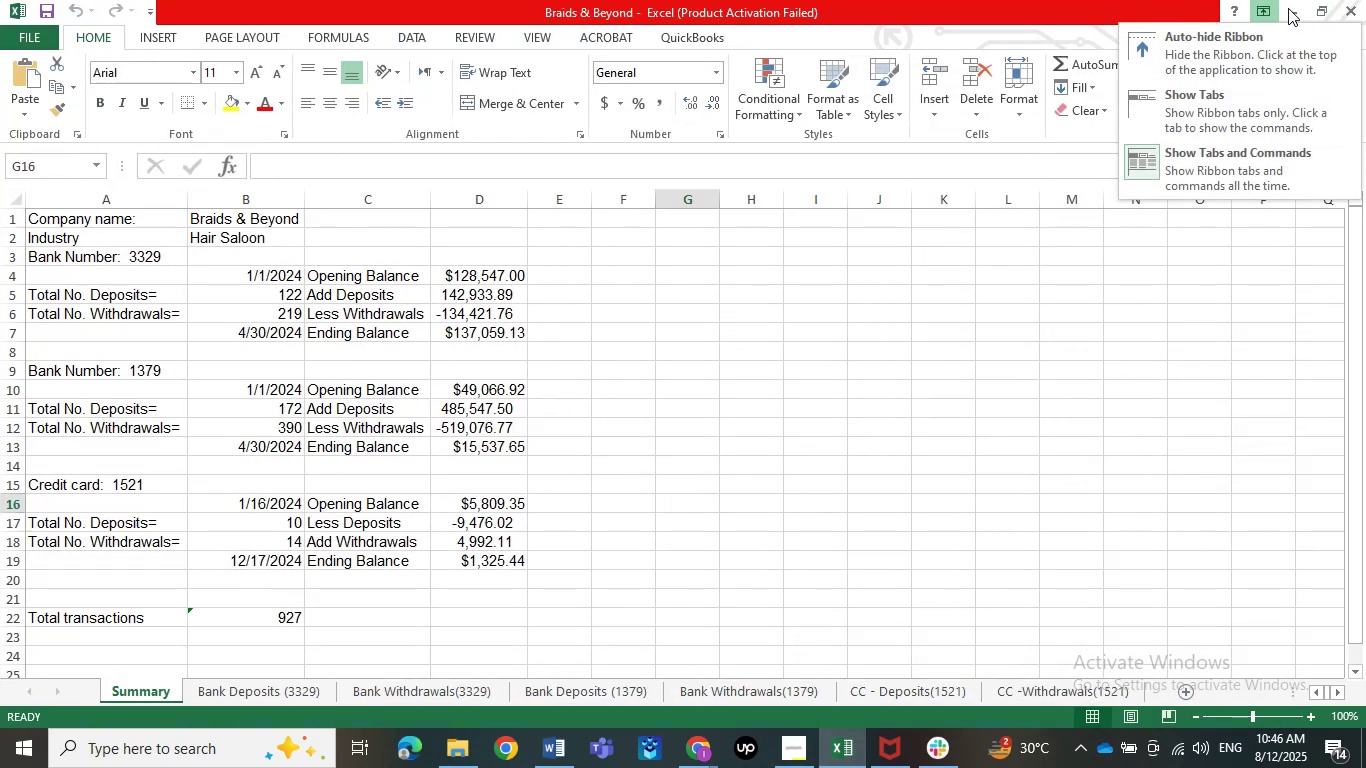 
left_click([1288, 8])
 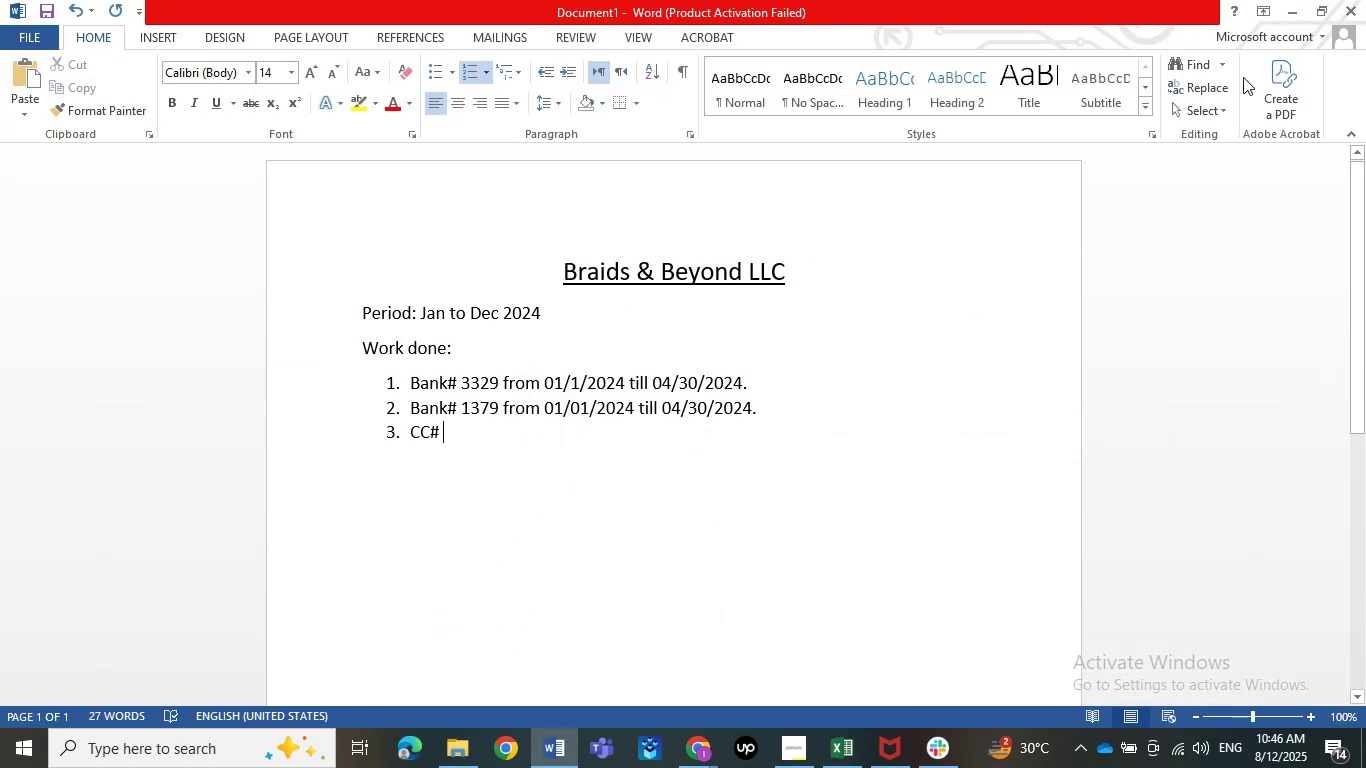 
type(1521 from 01/16/2024 till 12/17/2024.)
key(NumpadEnter)
 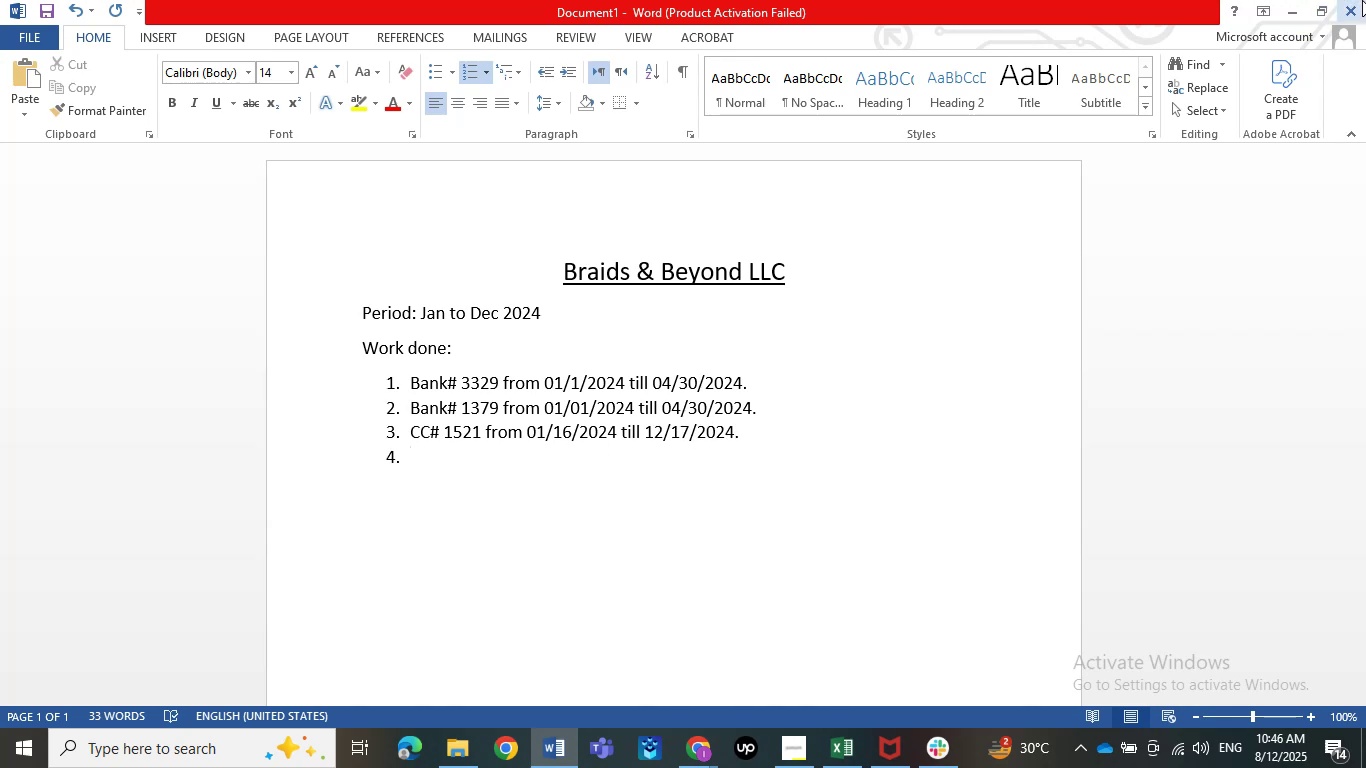 
type(Classification, Reconi)
 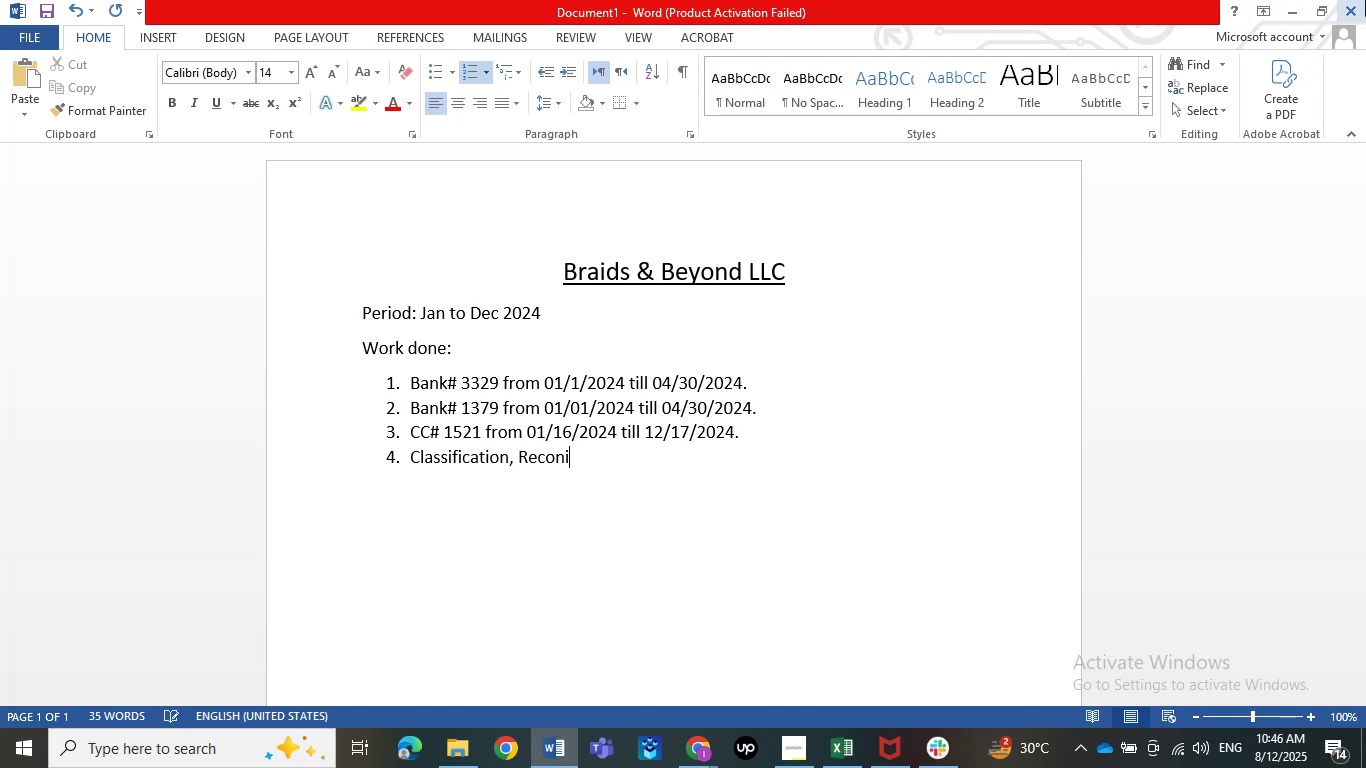 
key(Backspace)
type(ciliation, Review, )
 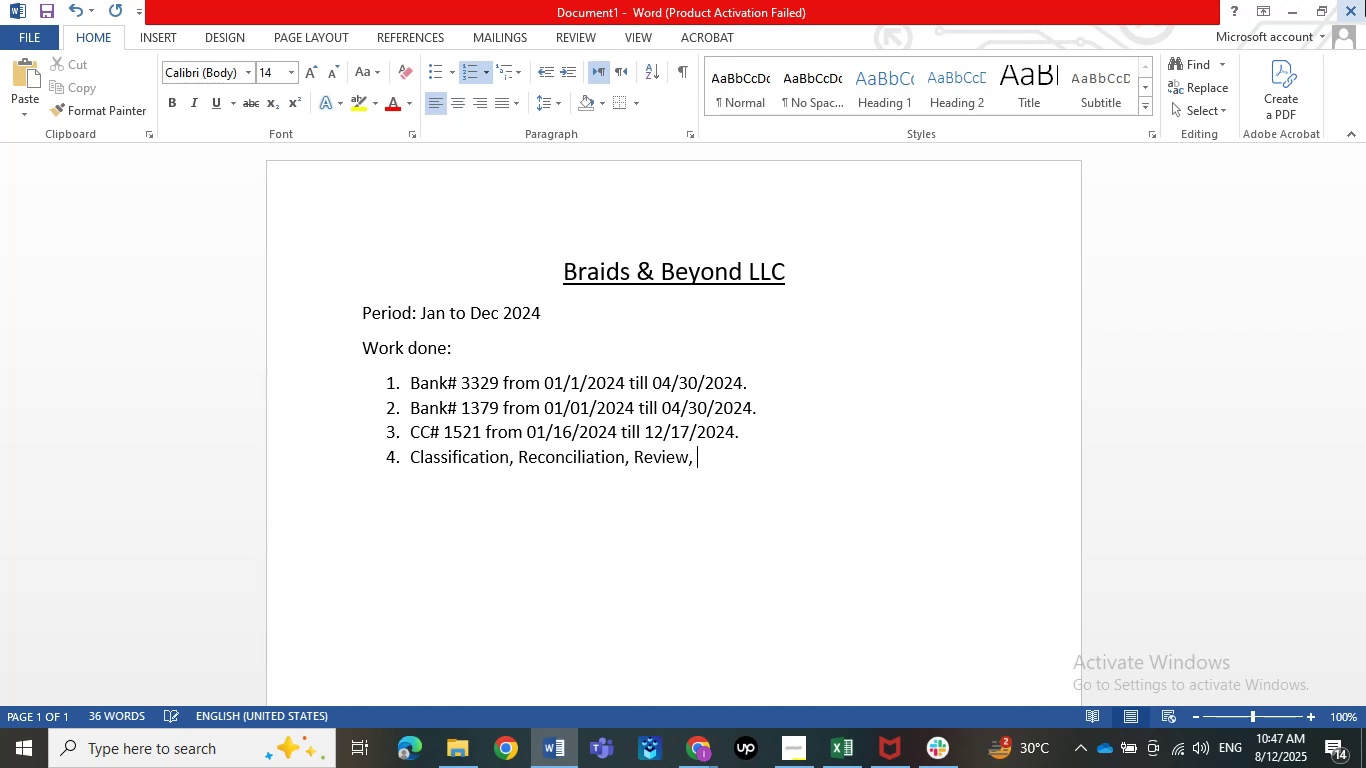 
key(Backspace)
key(Backspace)
type(.)
key(NumpadEnter)
key(Backspace)
key(Backspace)
key(Backspace)
type(Total Tar)
key(Backspace)
key(Backspace)
type(ransacr)
key(Backspace)
type(tion:)
 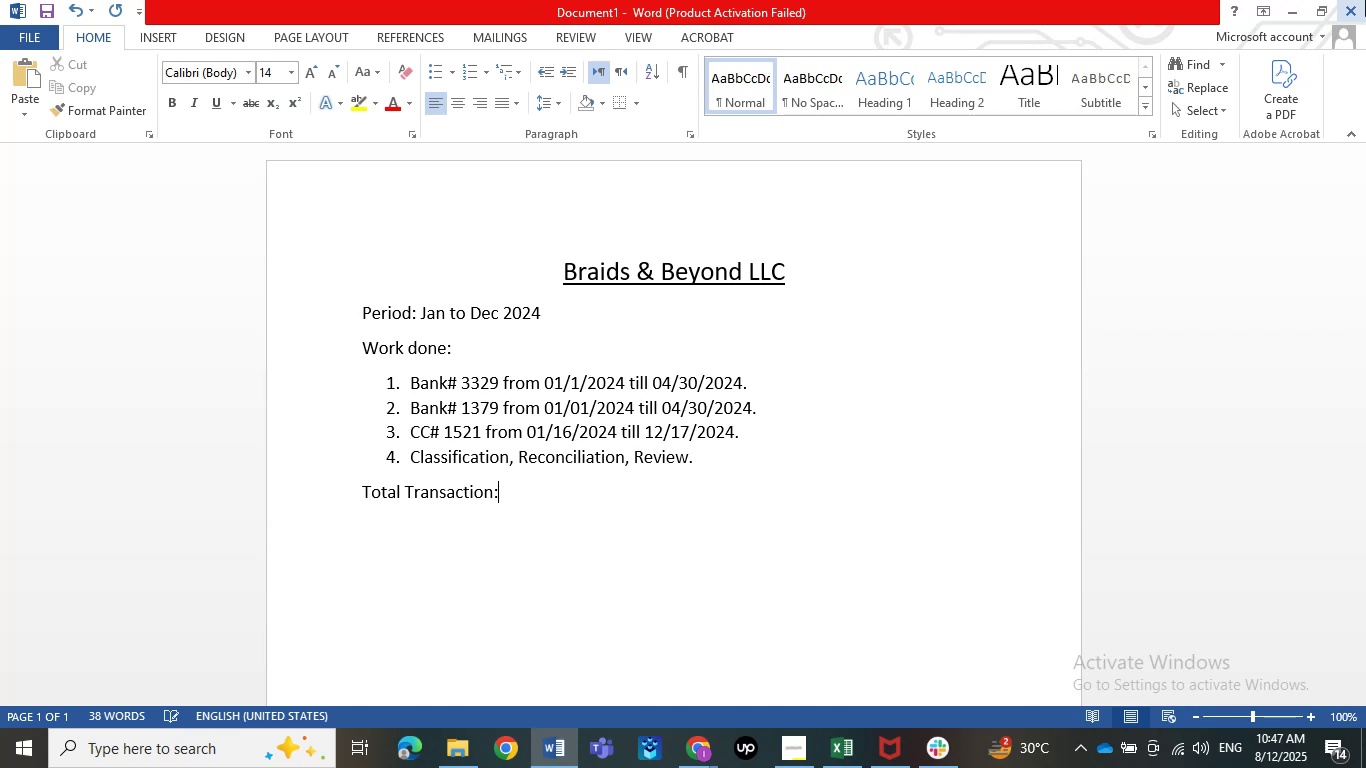 
key(Enter)
 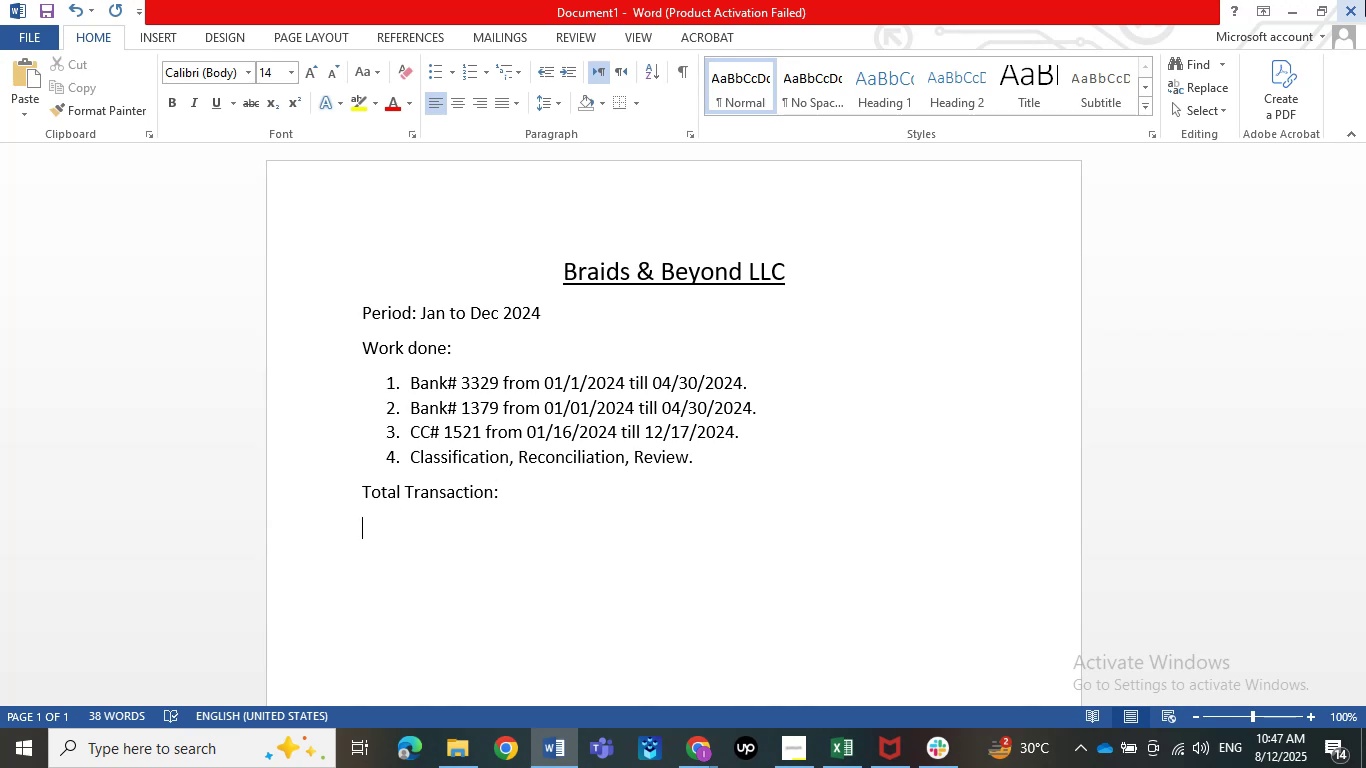 
wait(11.23)
 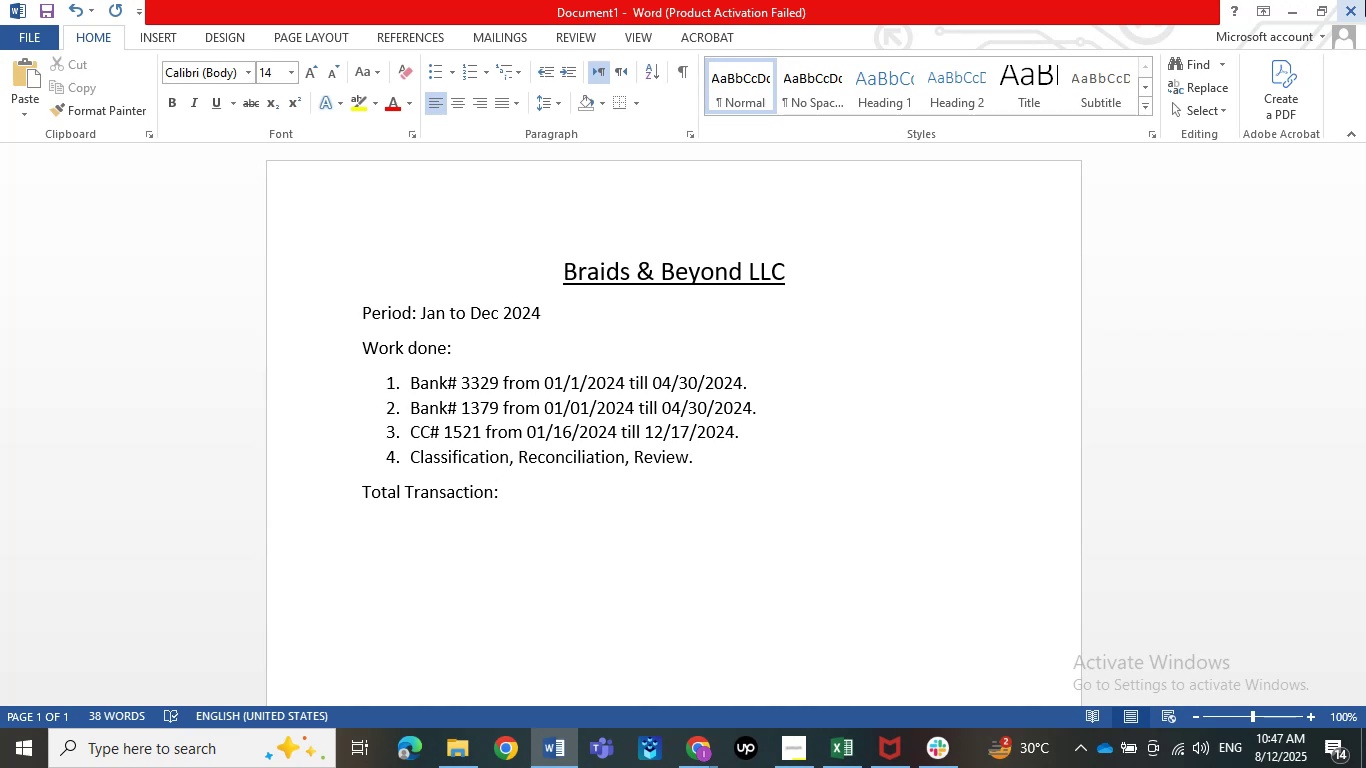 
type(Notes:)
 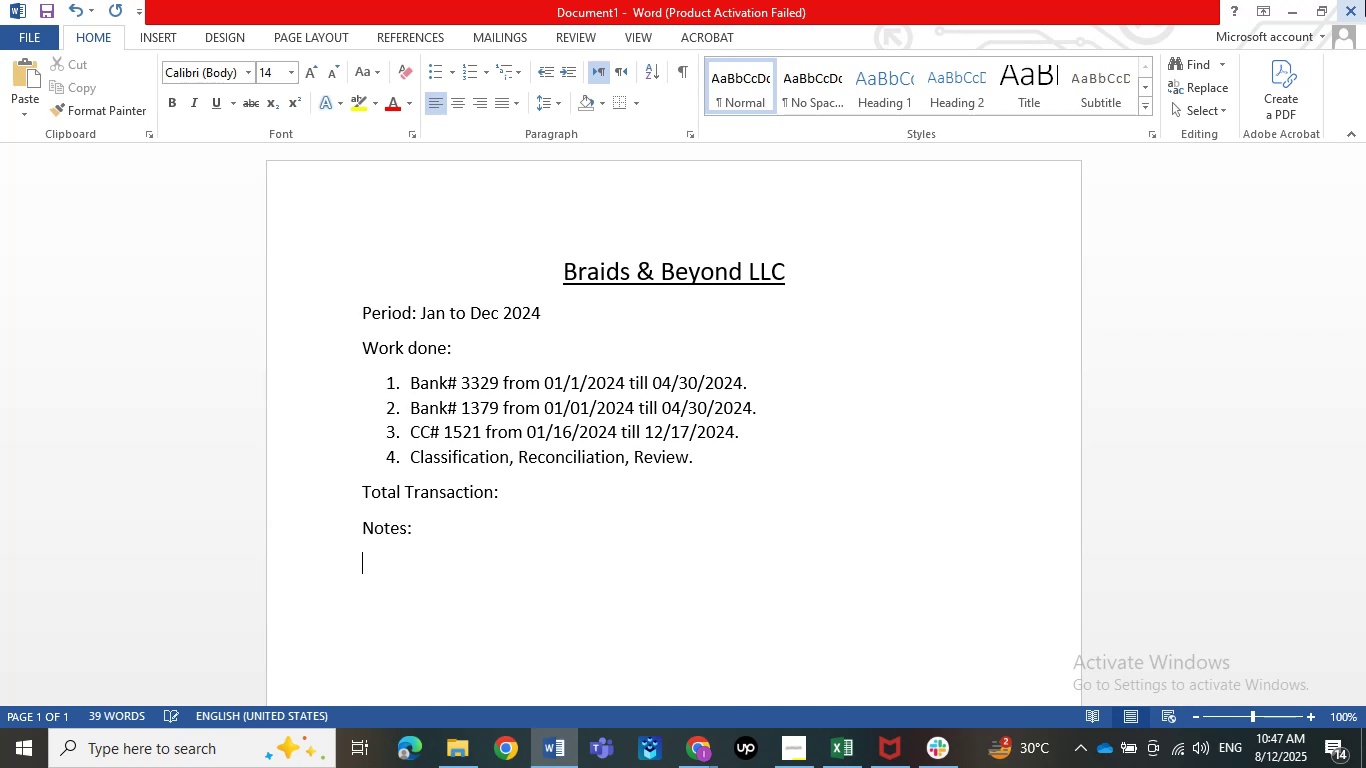 
 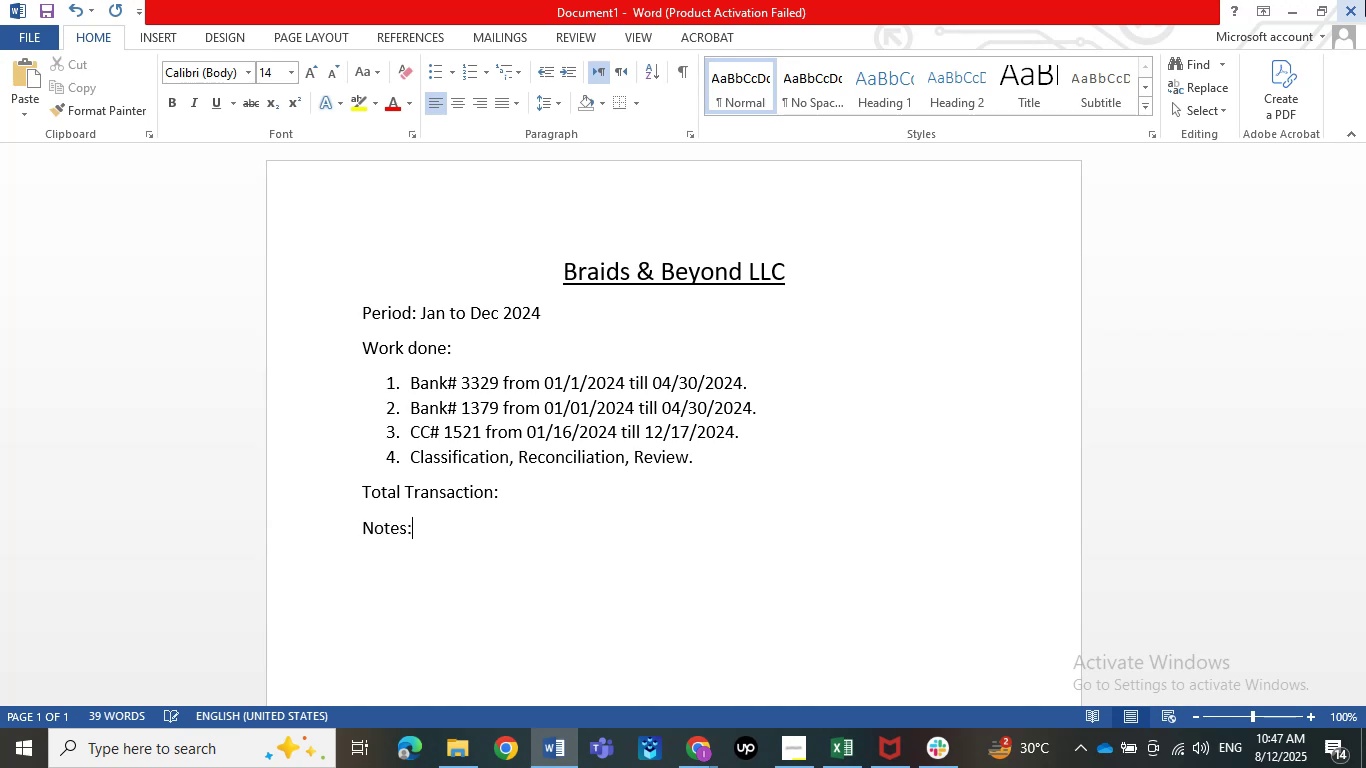 
key(Enter)
 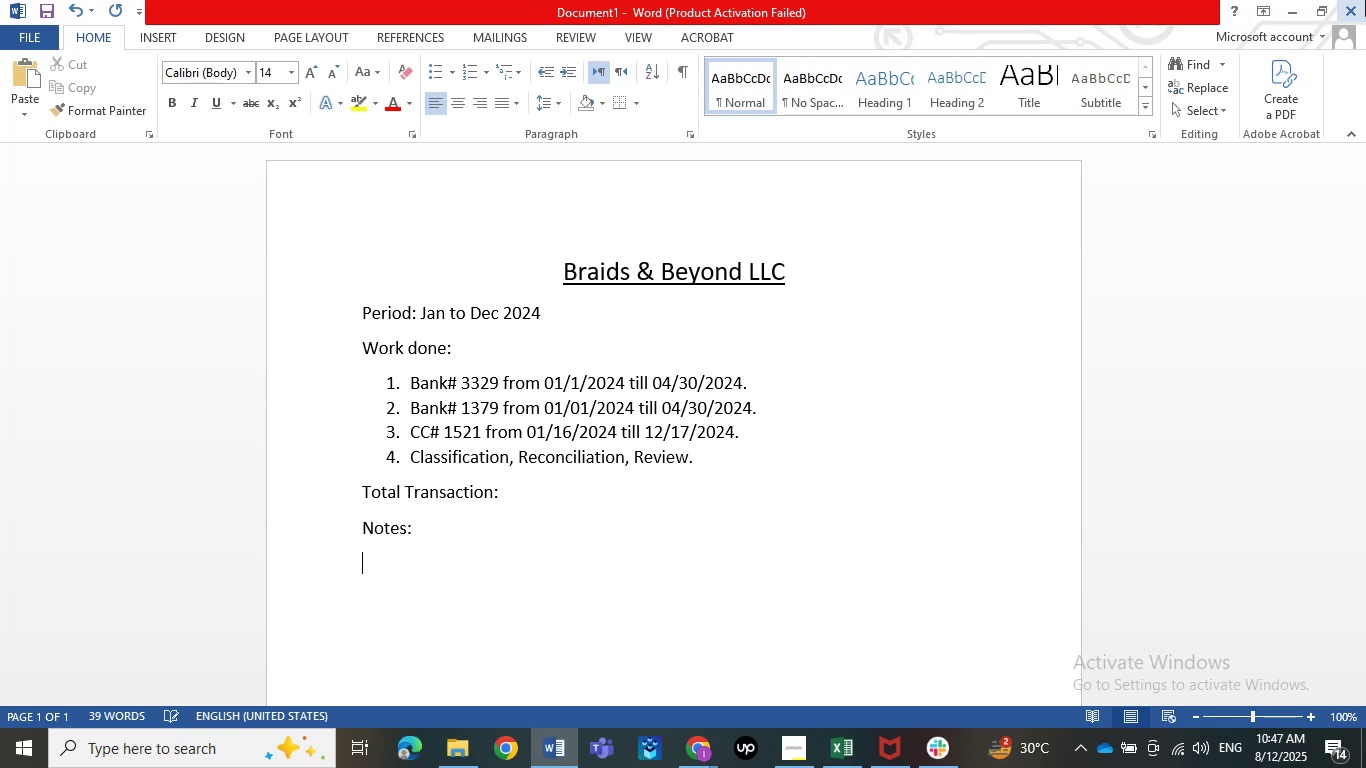 
key(1)
 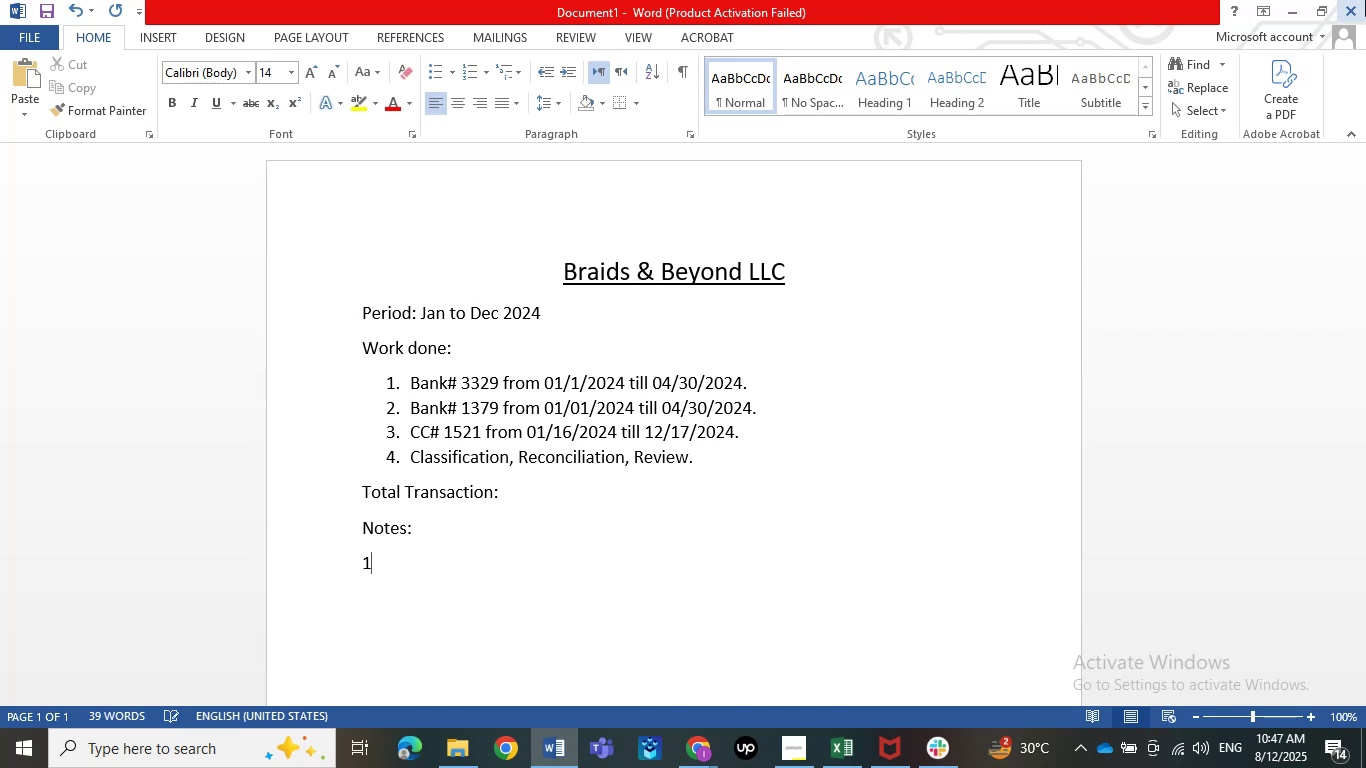 
key(Period)
 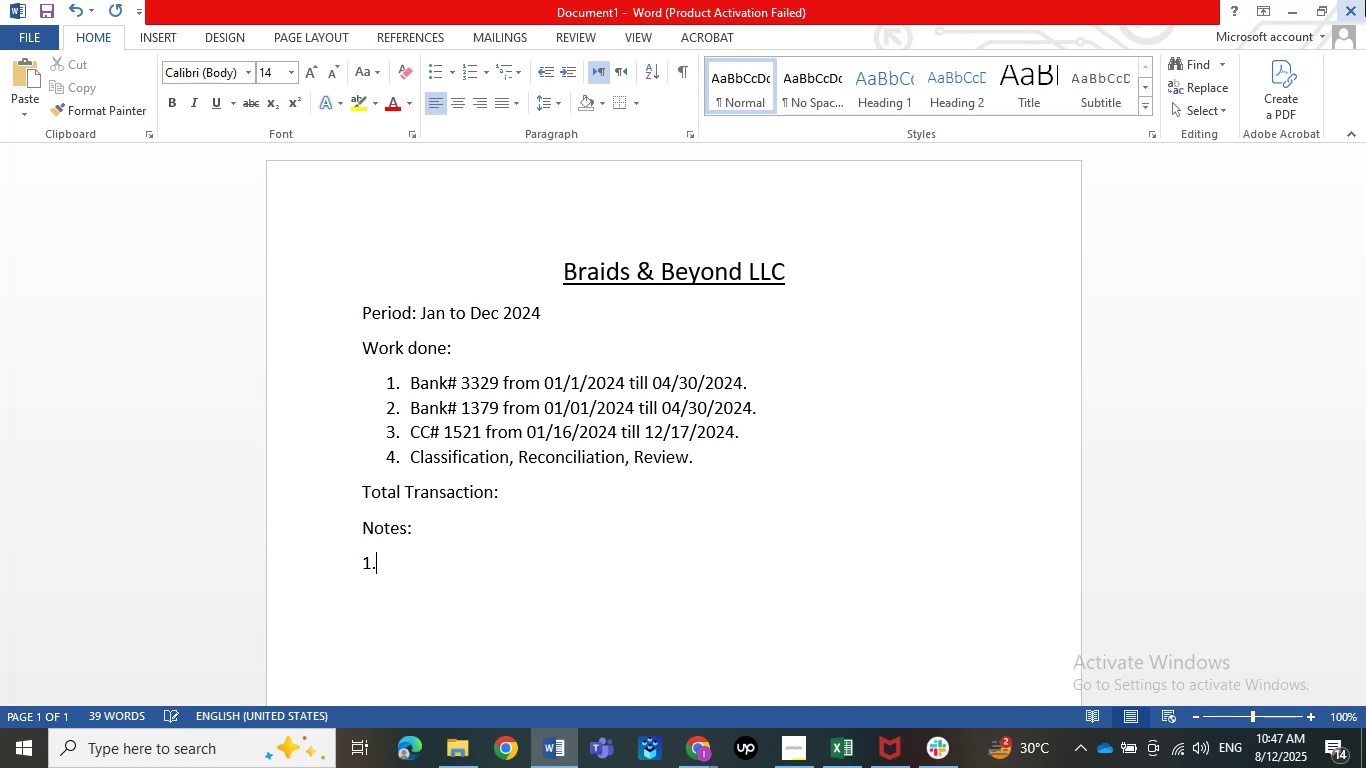 
key(Space)
 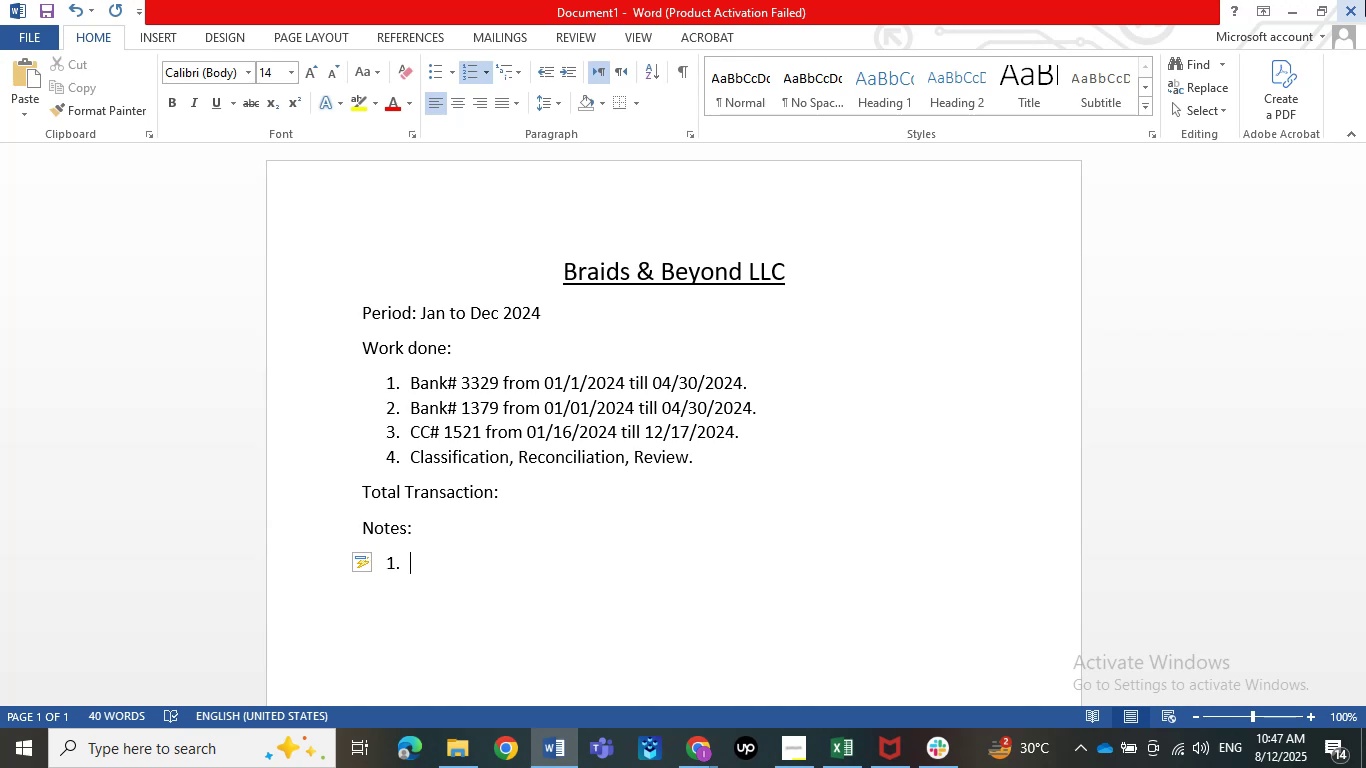 
wait(18.4)
 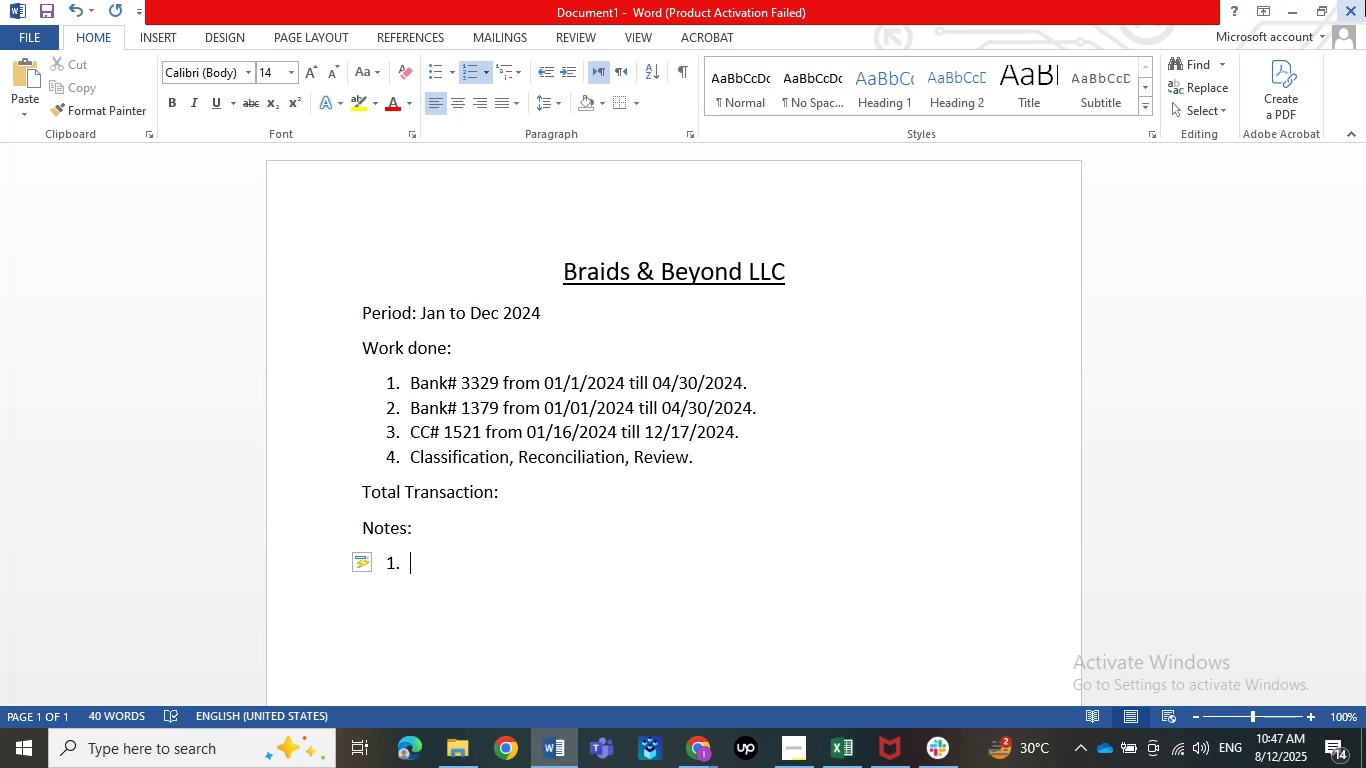 
left_click([854, 750])
 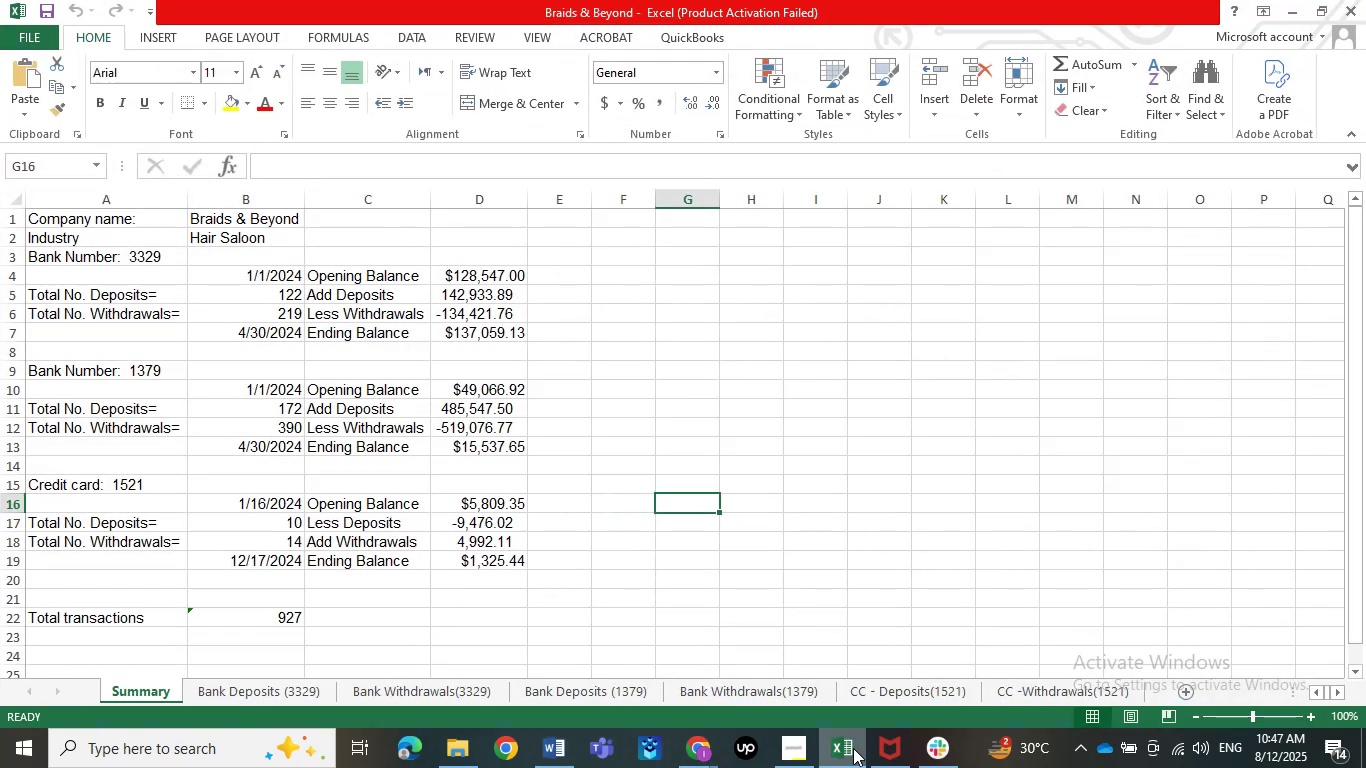 
left_click([853, 748])
 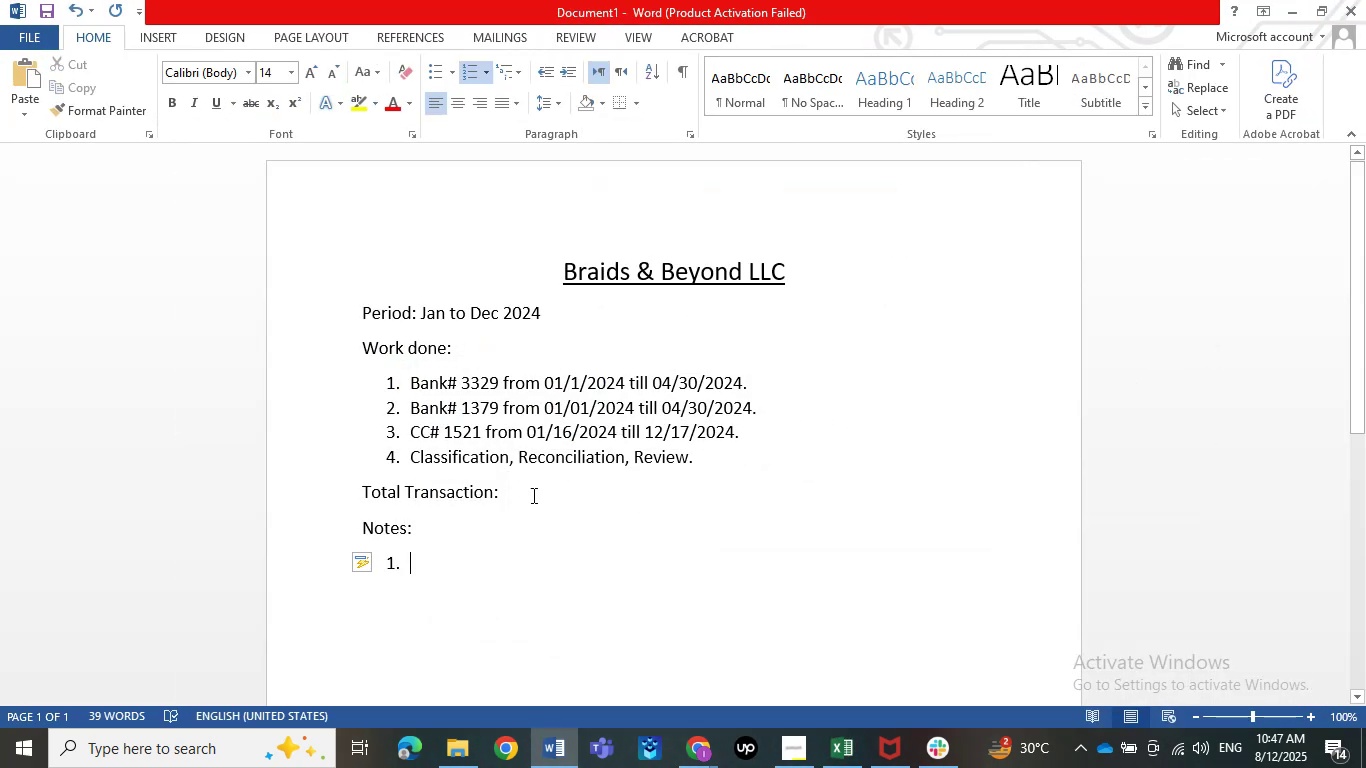 
left_click([542, 493])
 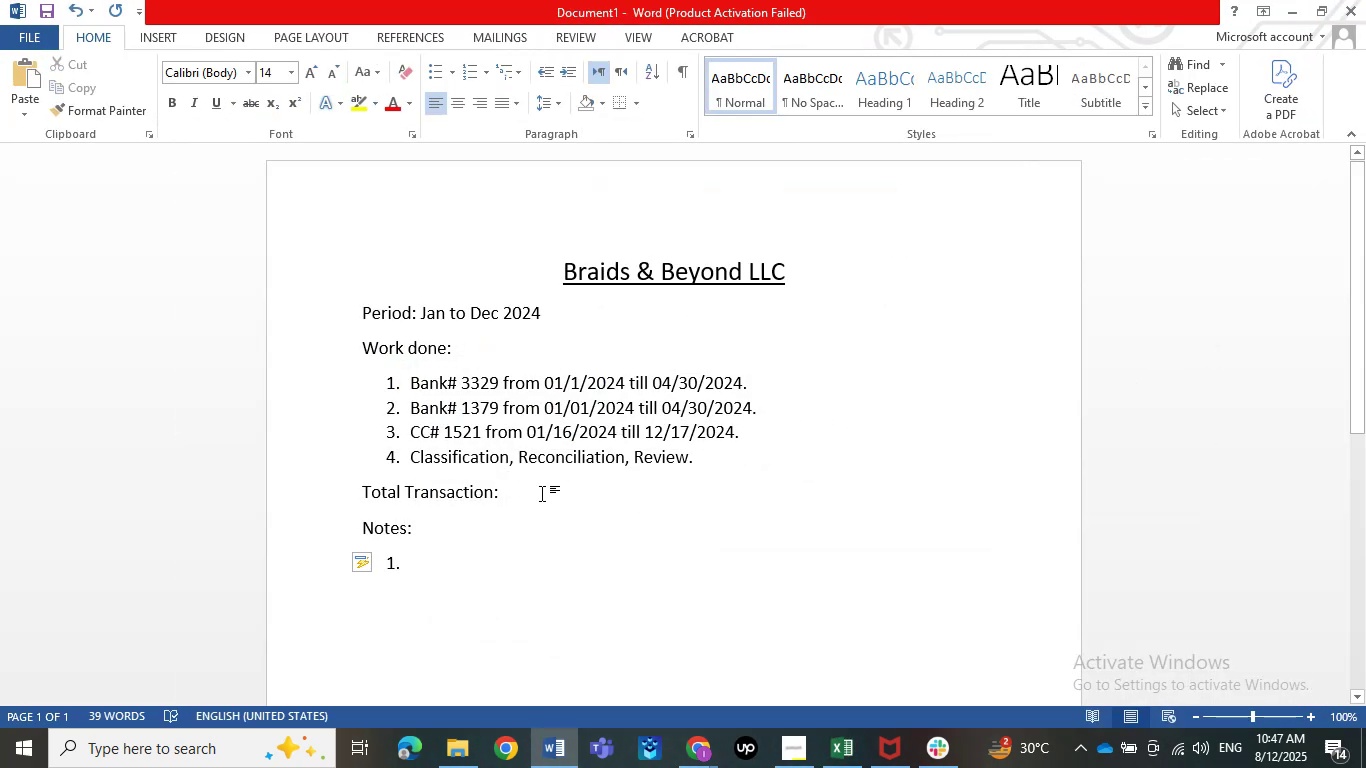 
key(Space)
 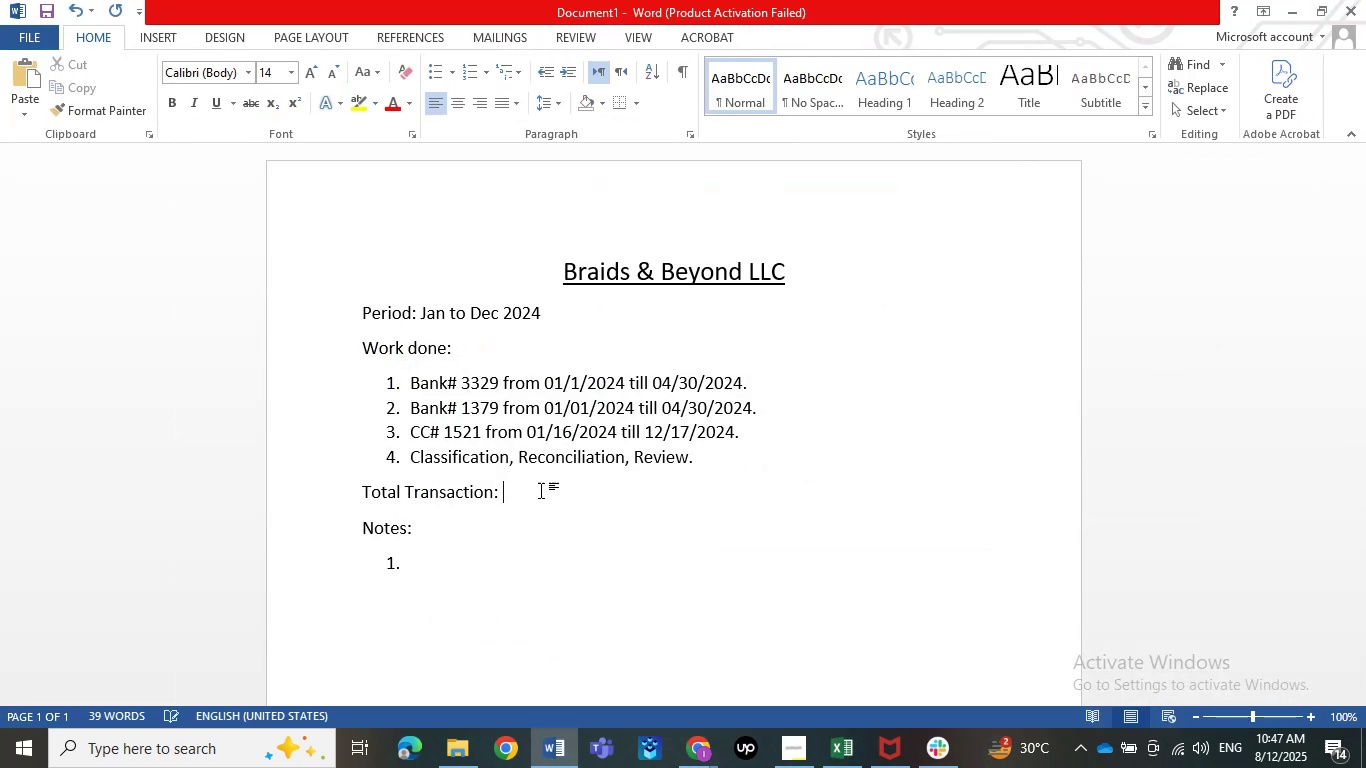 
key(Numpad9)
 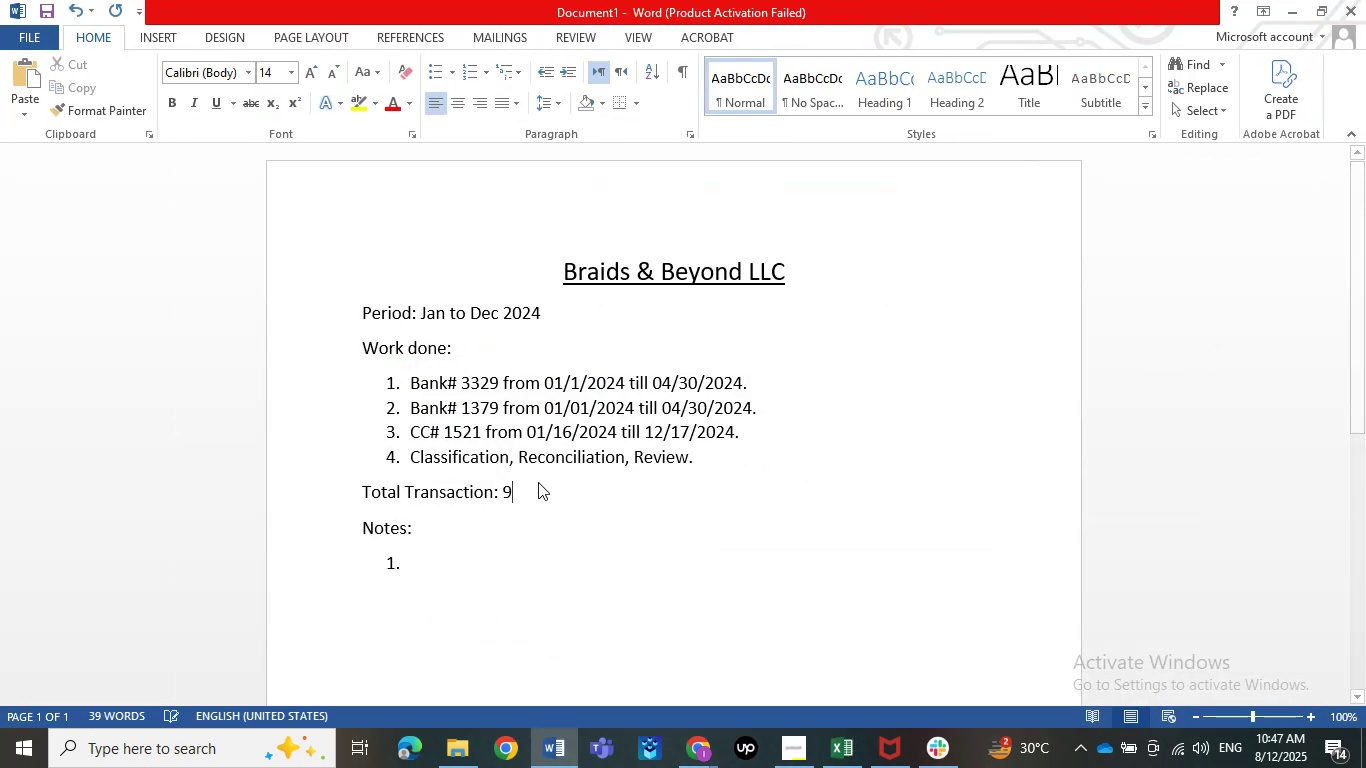 
key(Numpad2)
 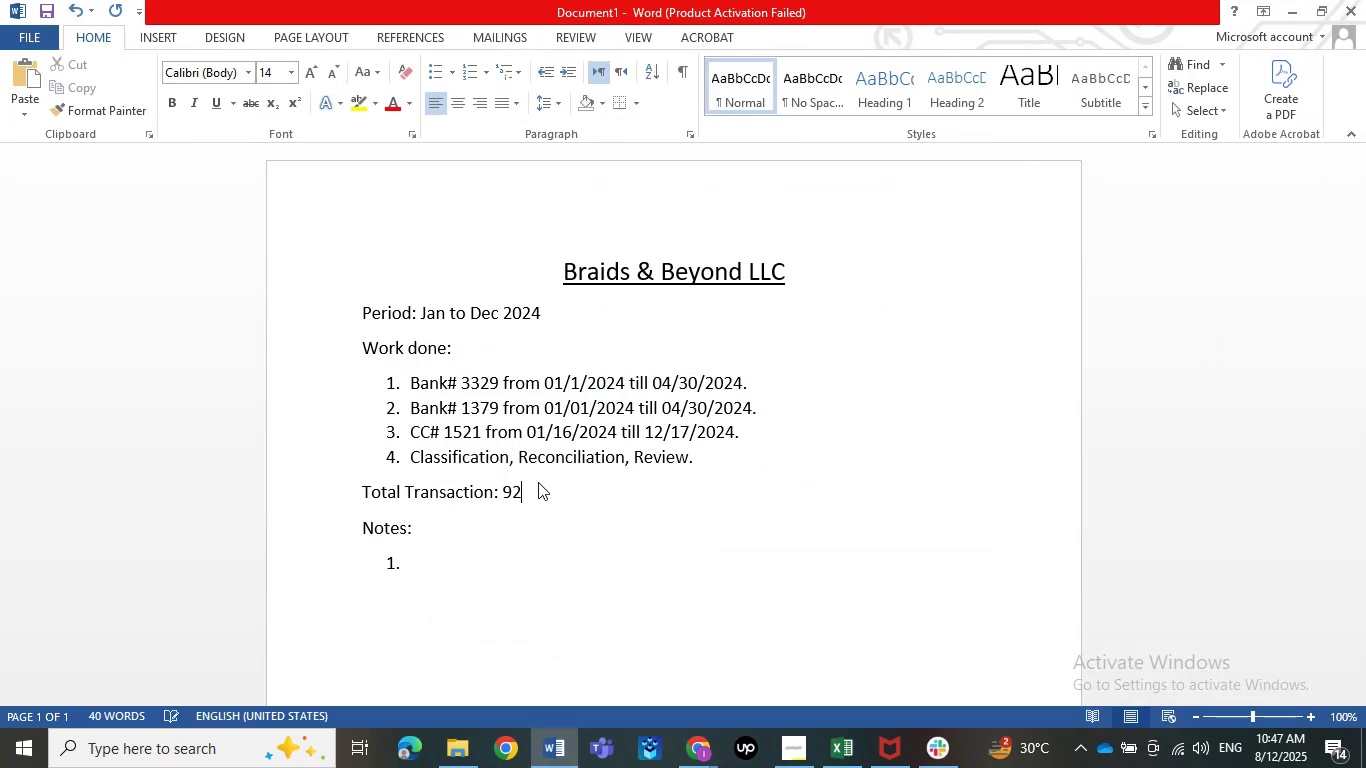 
key(Numpad7)
 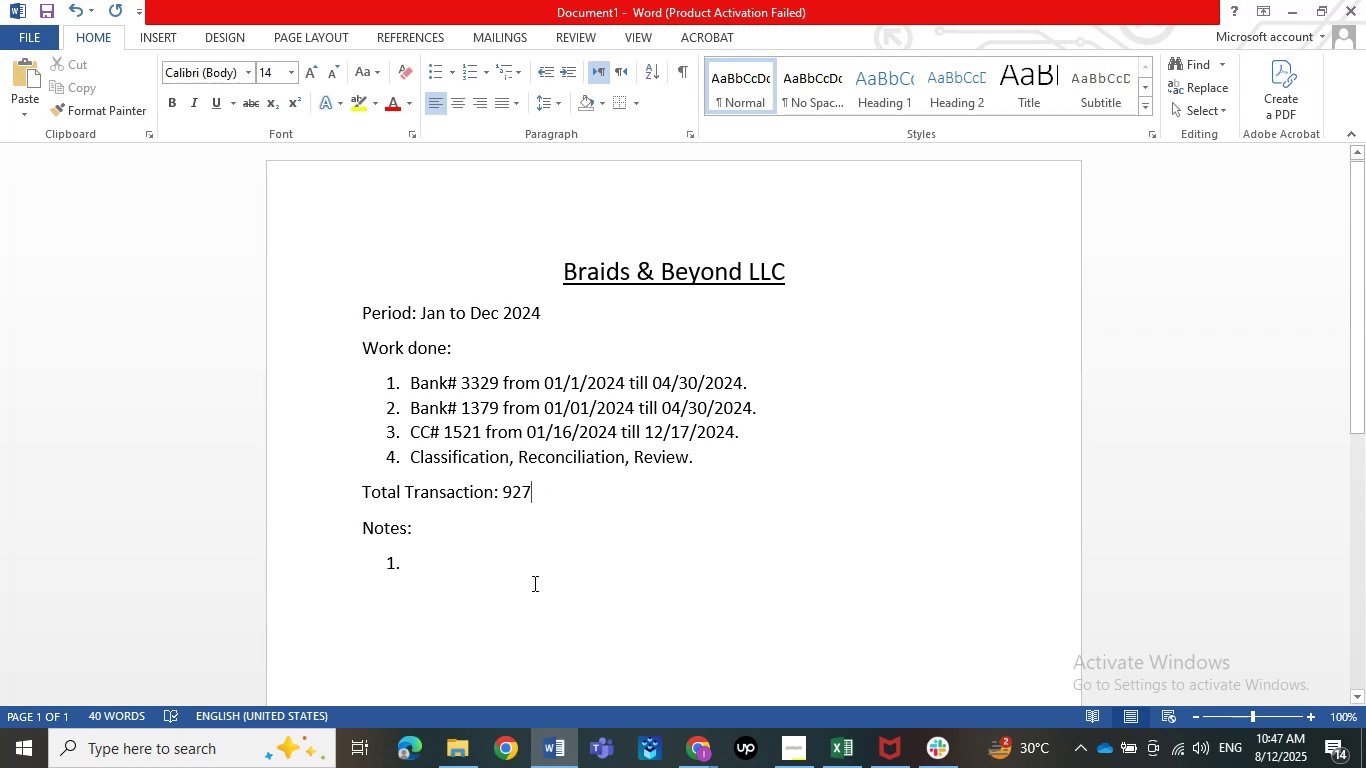 
left_click([525, 580])
 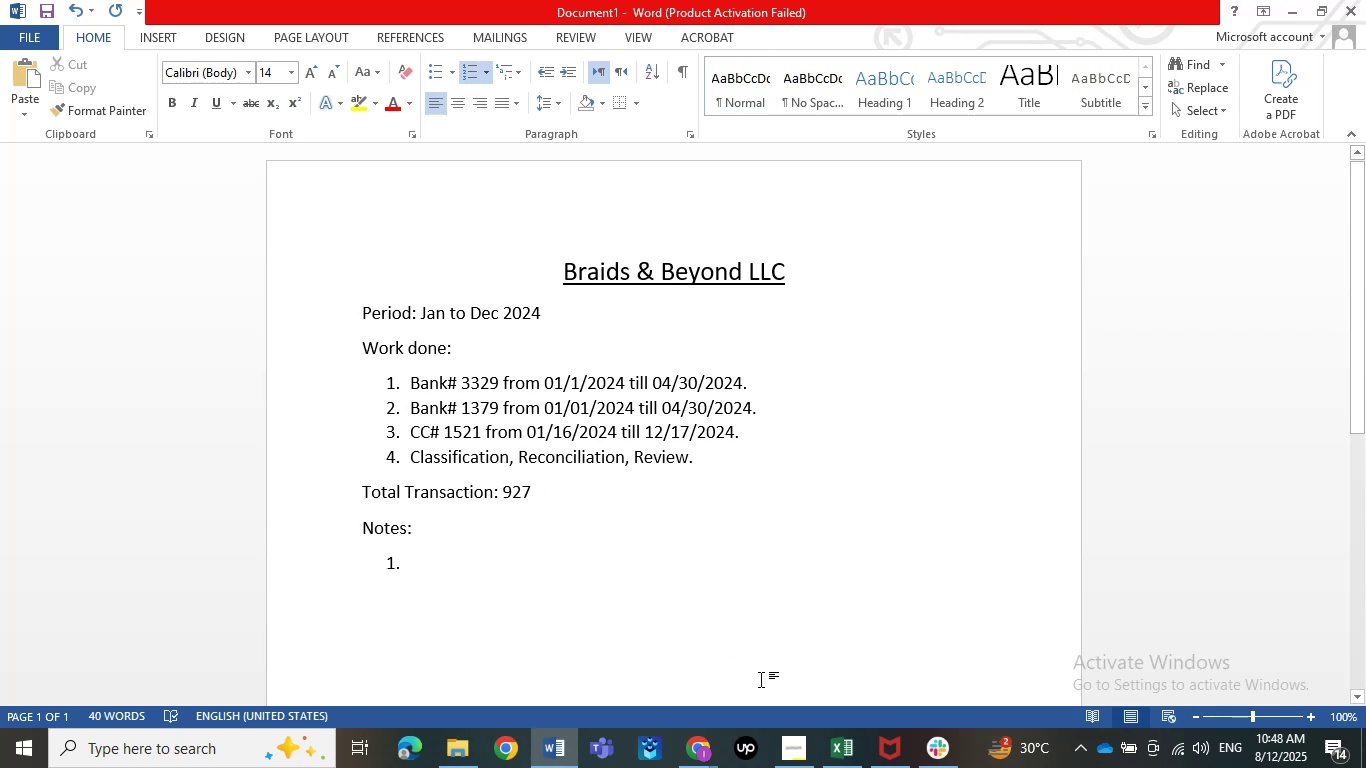 
left_click([706, 756])
 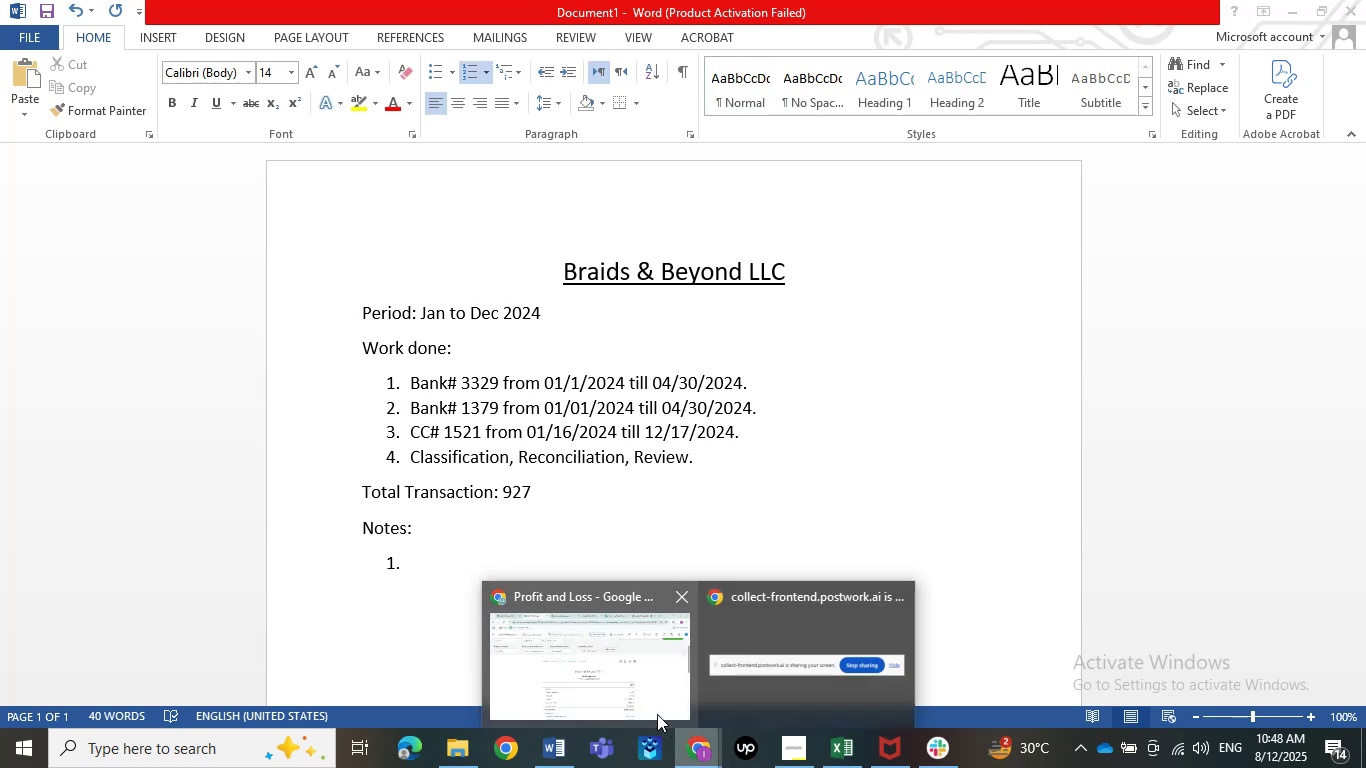 
left_click([648, 712])
 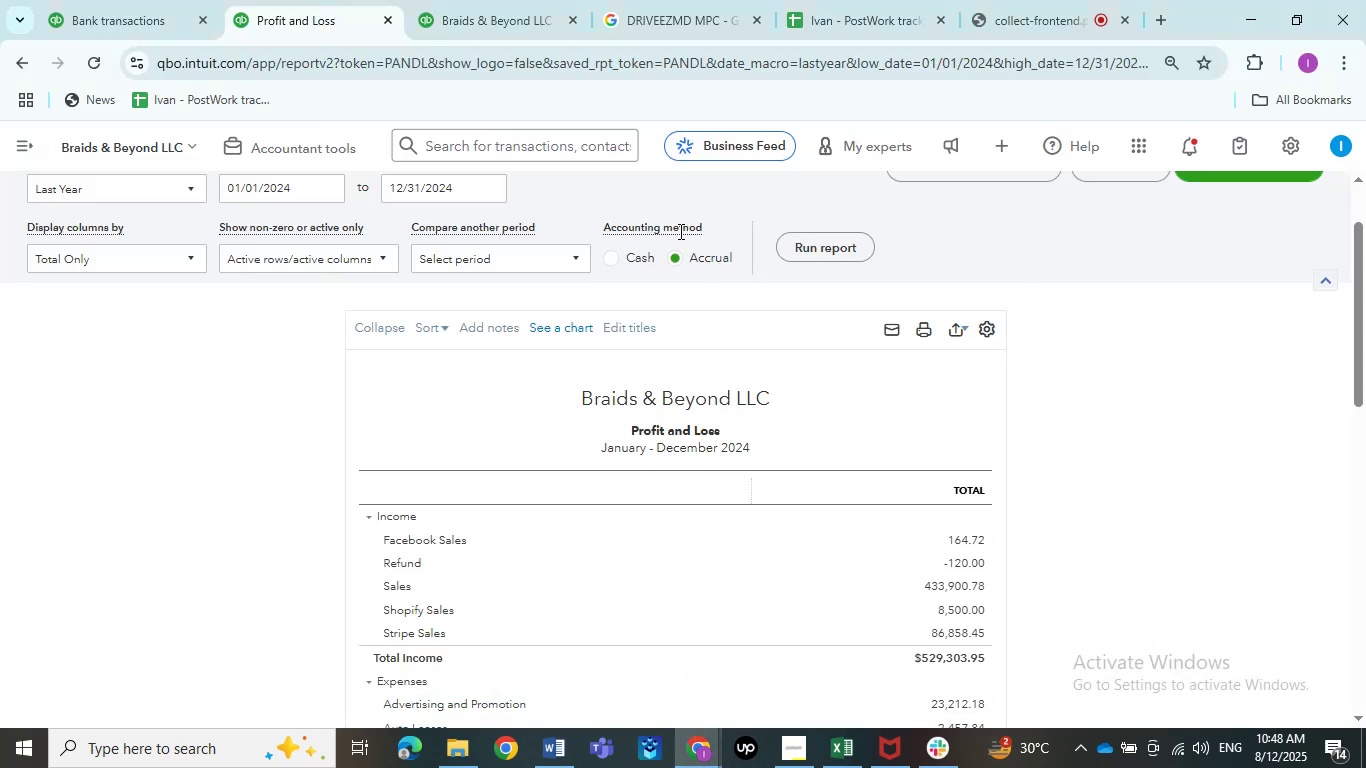 
scroll: coordinate [528, 292], scroll_direction: down, amount: 2.0
 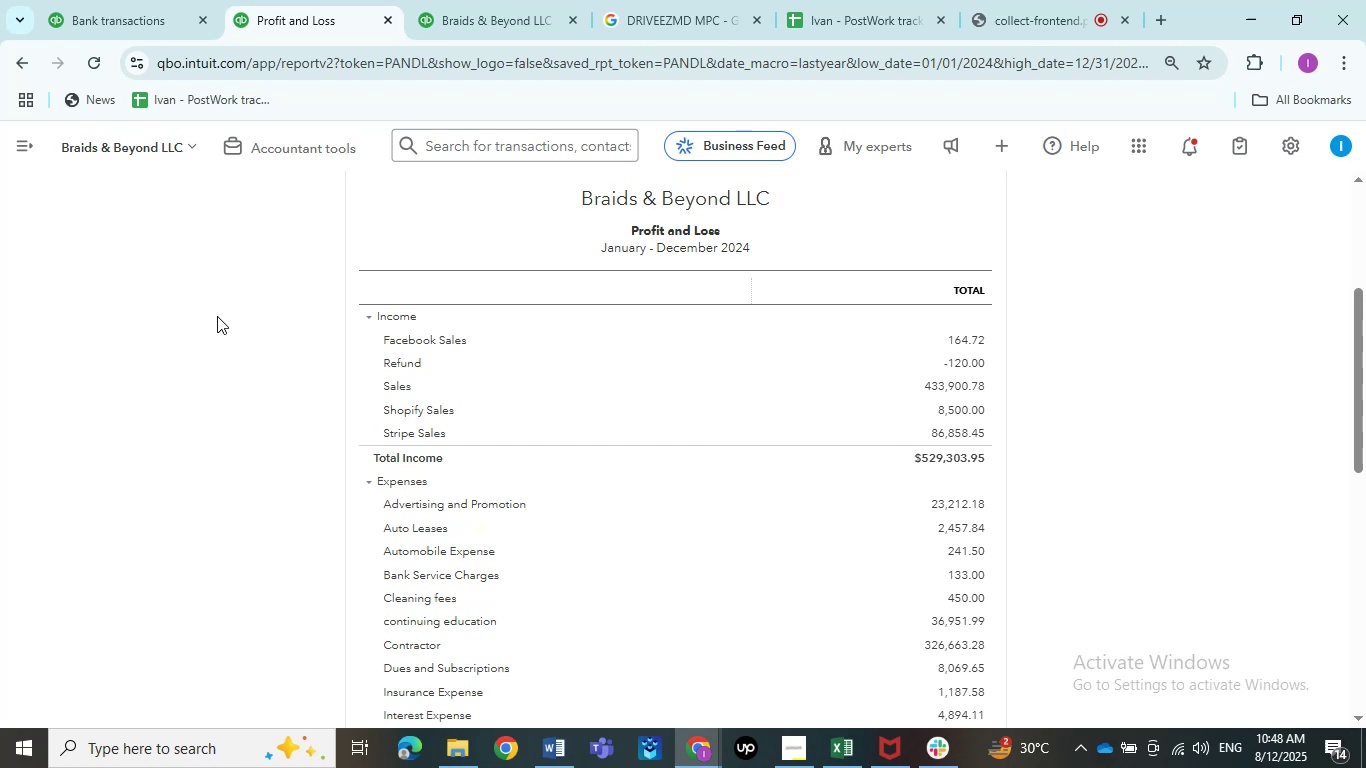 
mouse_move([23, 159])
 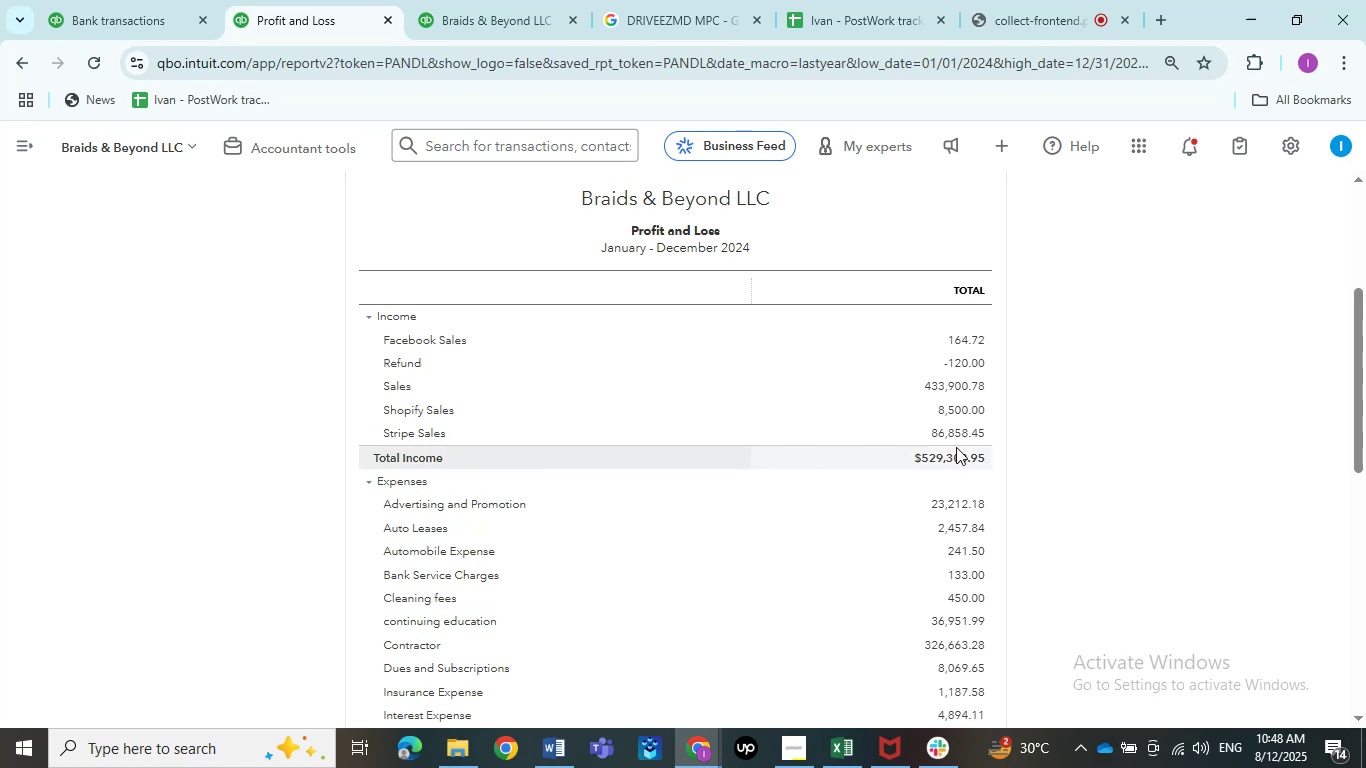 
left_click([957, 455])
 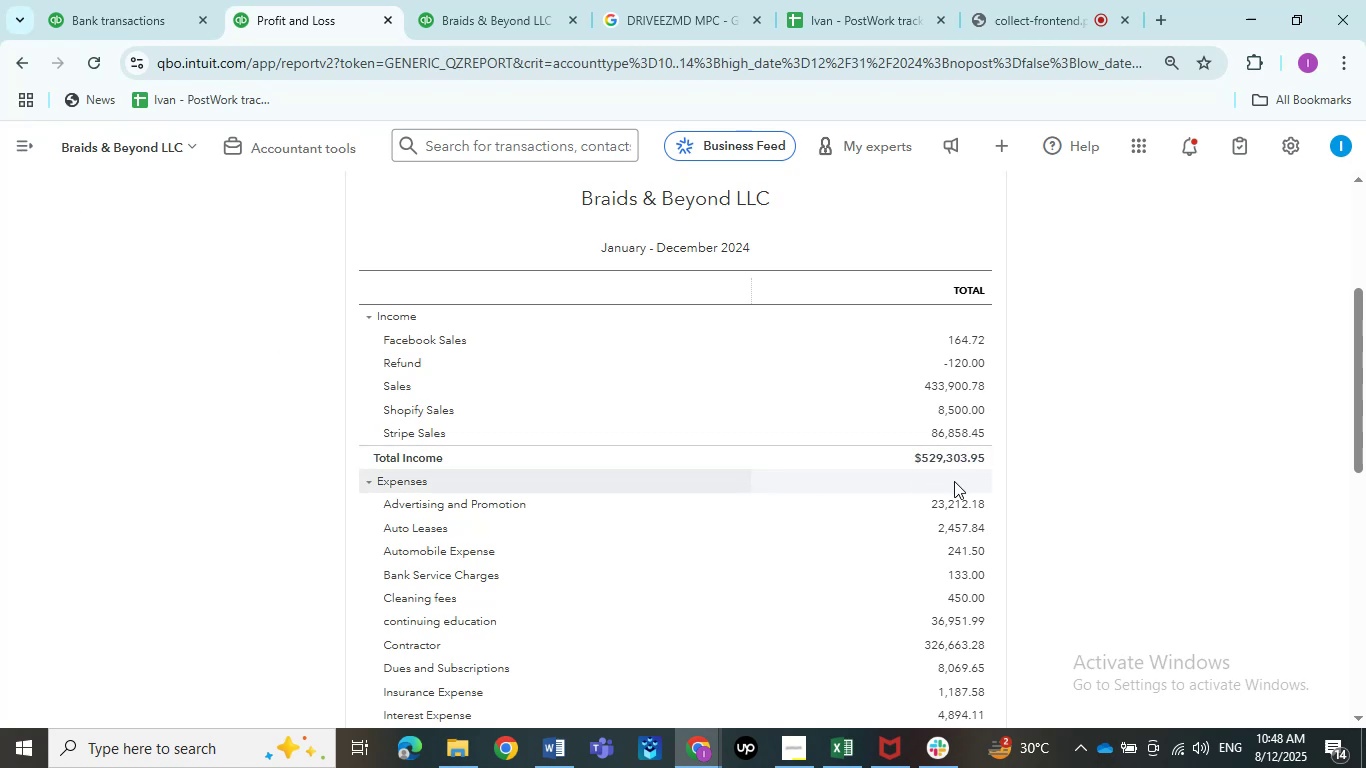 
wait(8.85)
 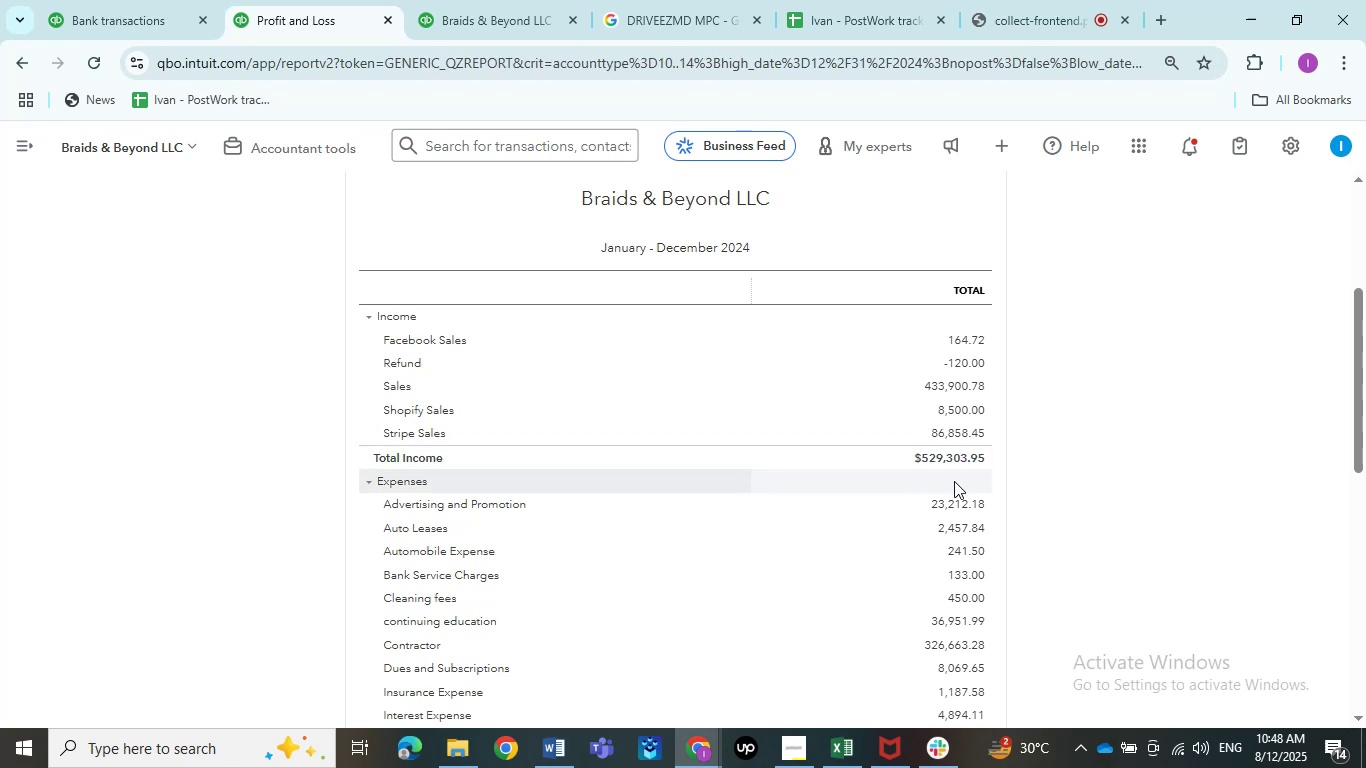 
left_click([548, 759])
 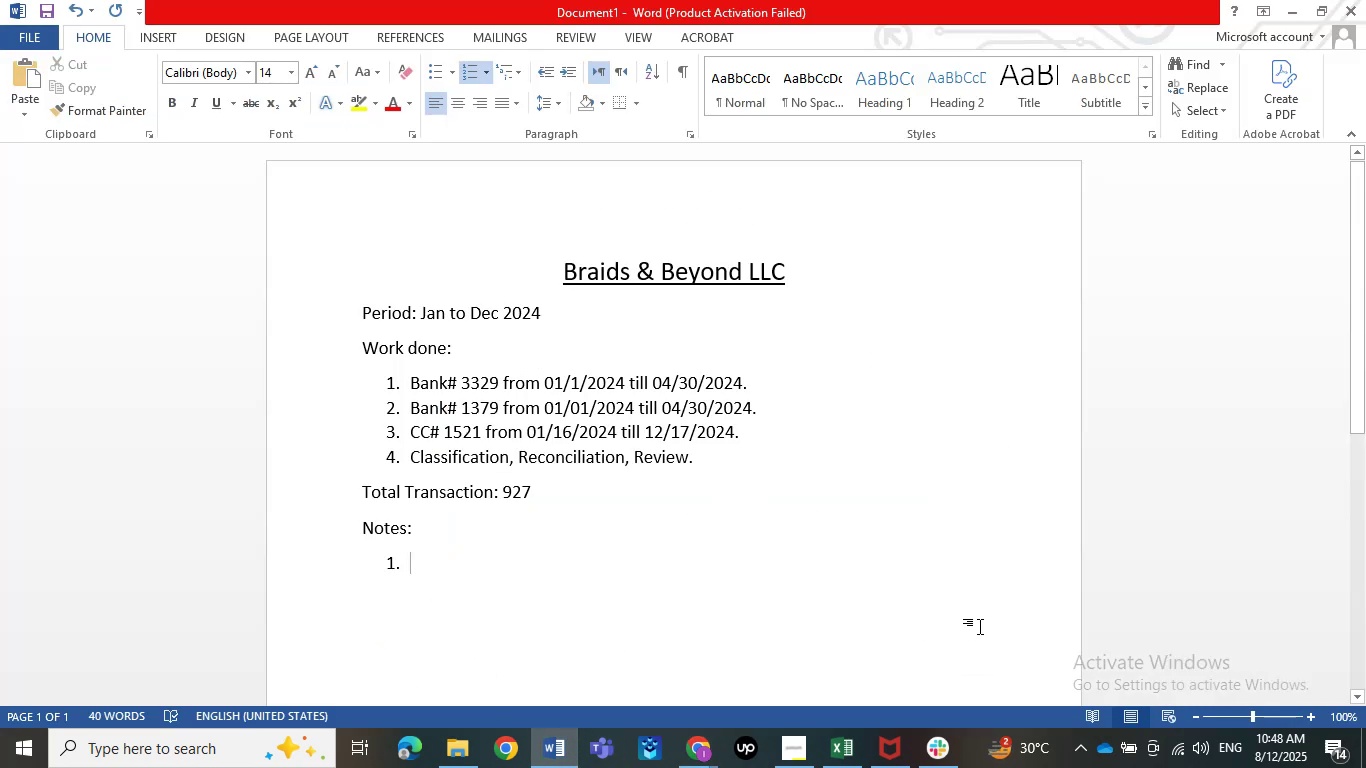 
wait(9.46)
 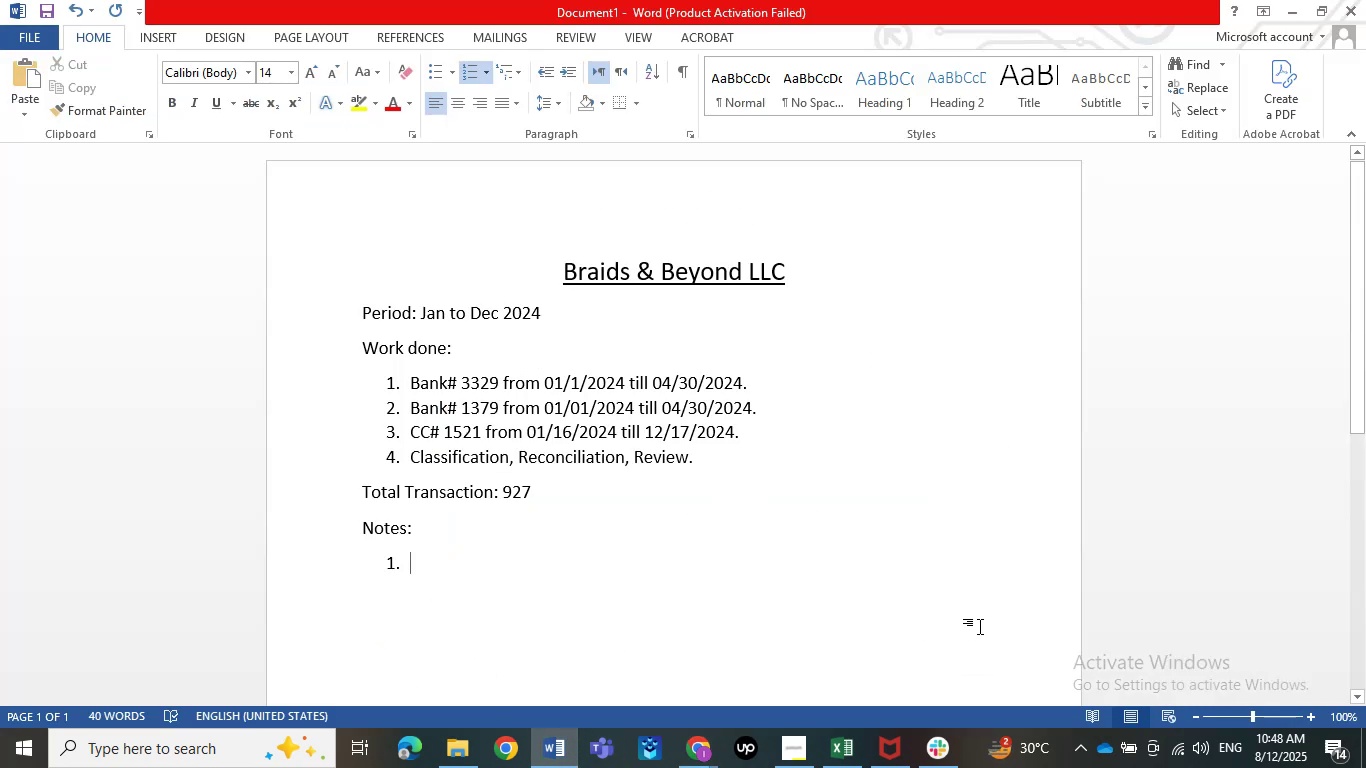 
type(FAcebook dep)
 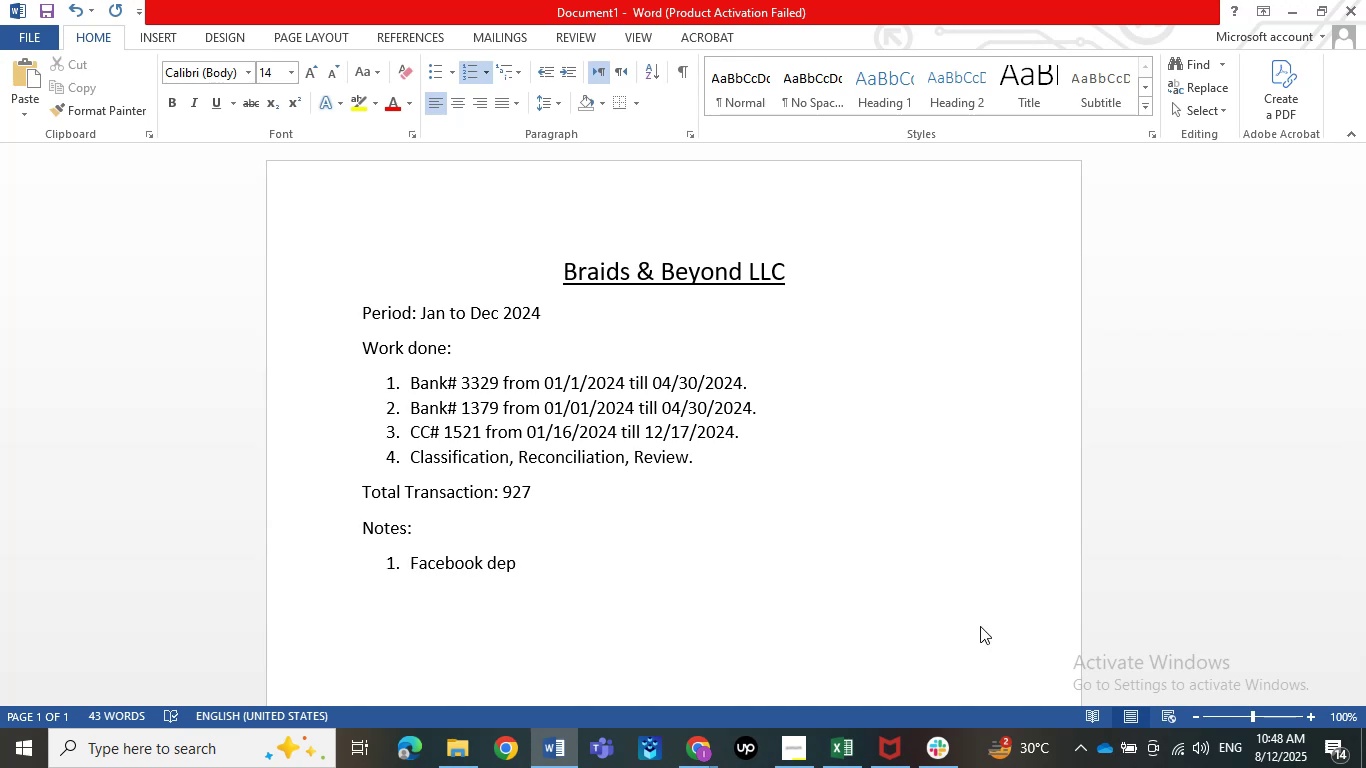 
key(Alt+AltLeft)
 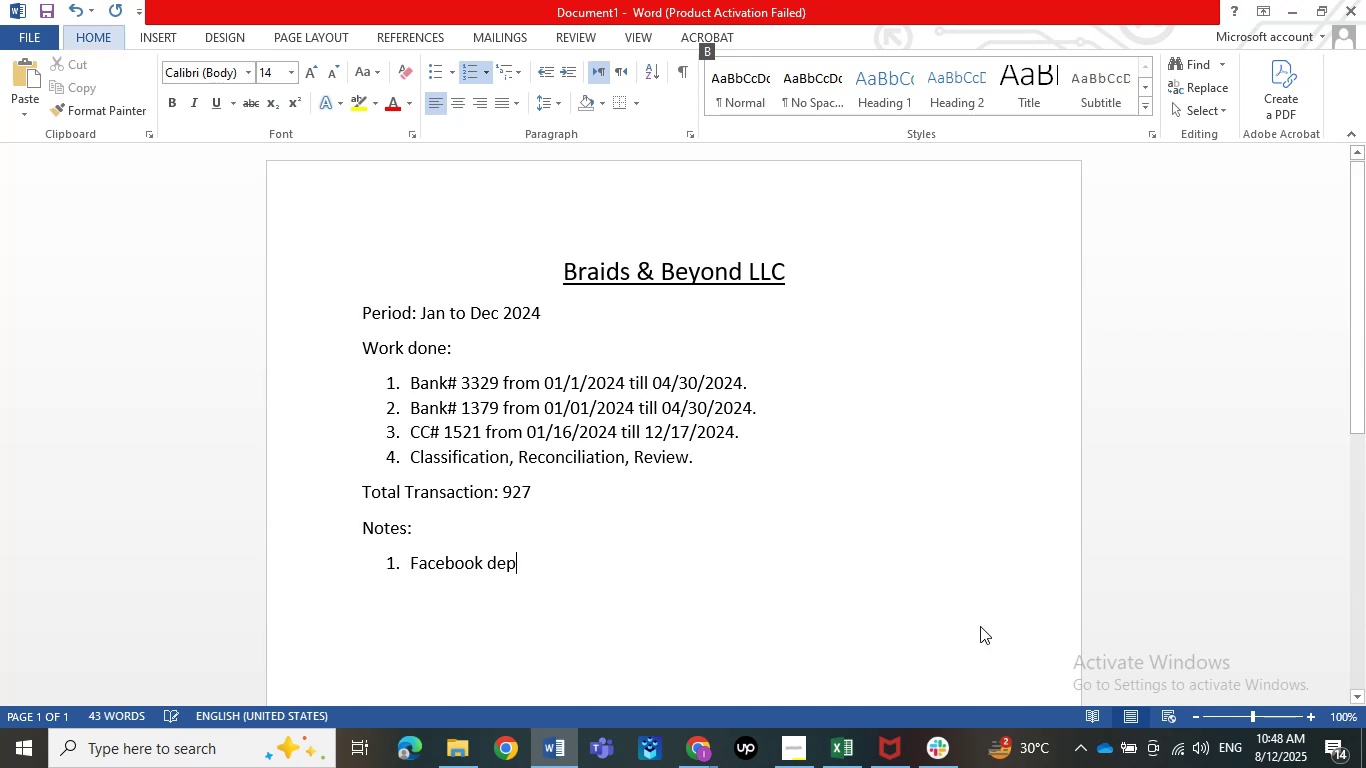 
type(was put in Fa)
key(Backspace)
key(Backspace)
type(facebook Sal)
 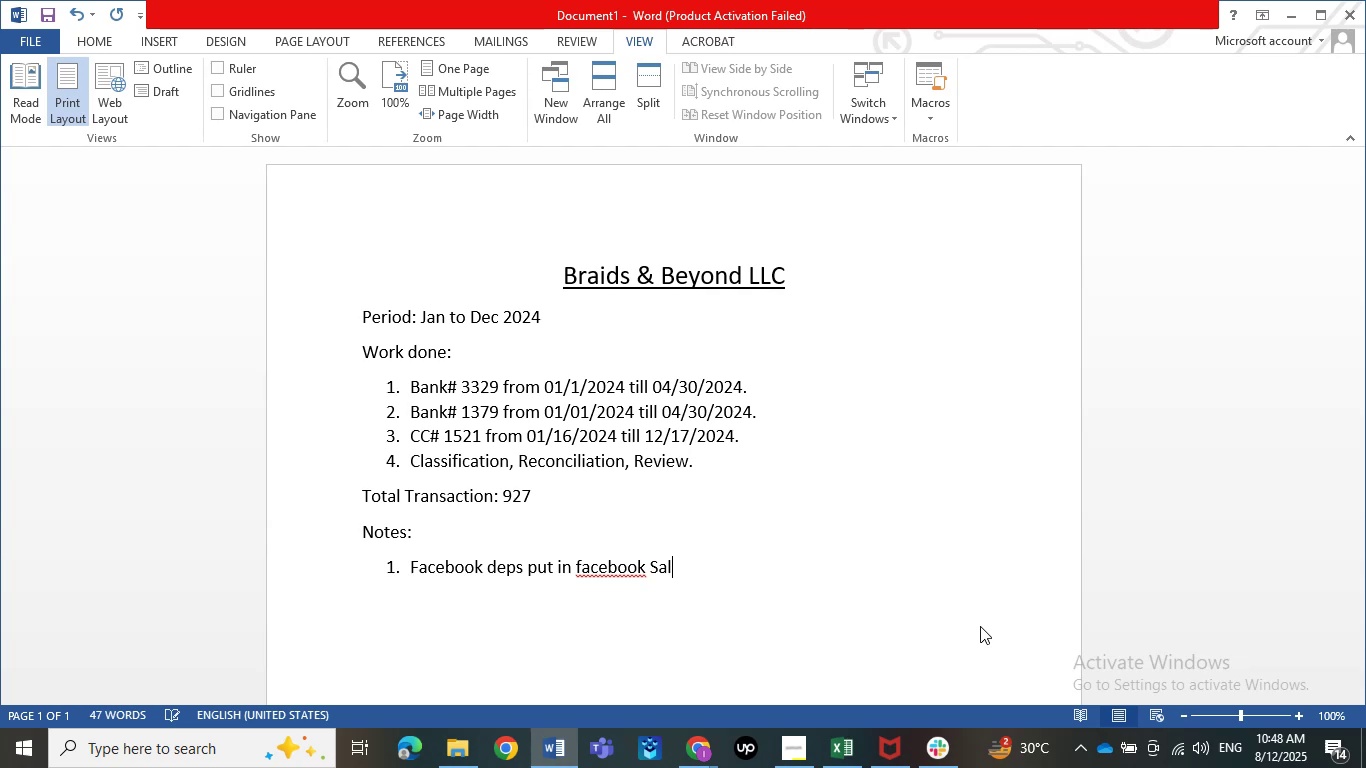 
key(ArrowLeft)
 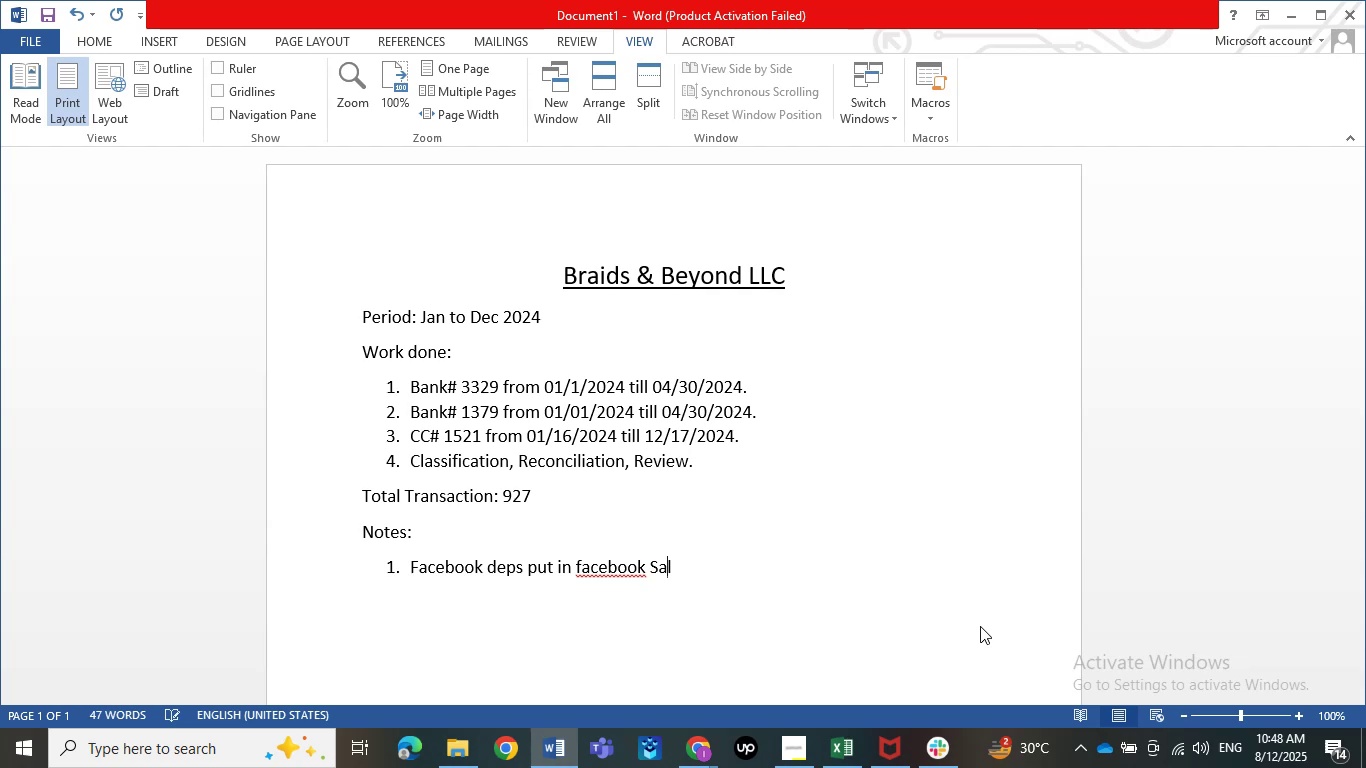 
key(ArrowLeft)
 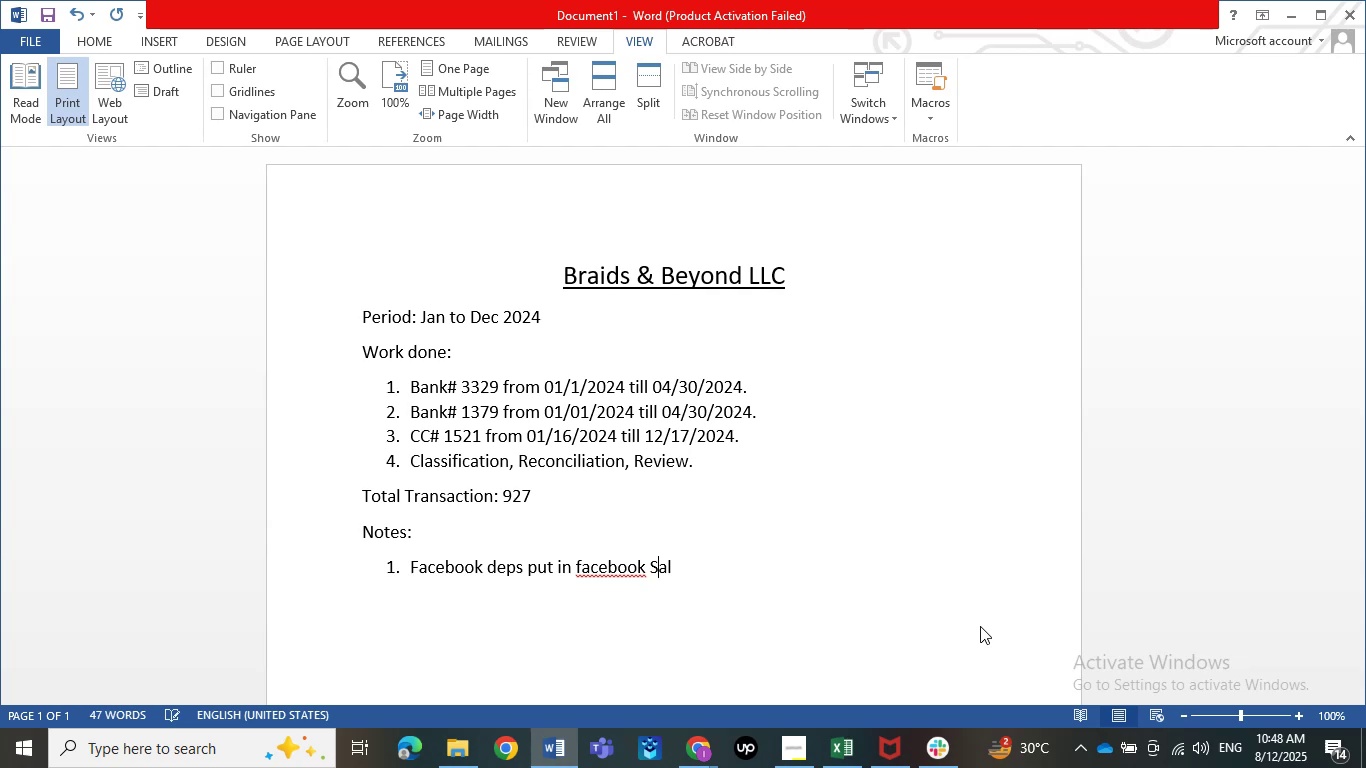 
hold_key(key=ArrowLeft, duration=0.53)
 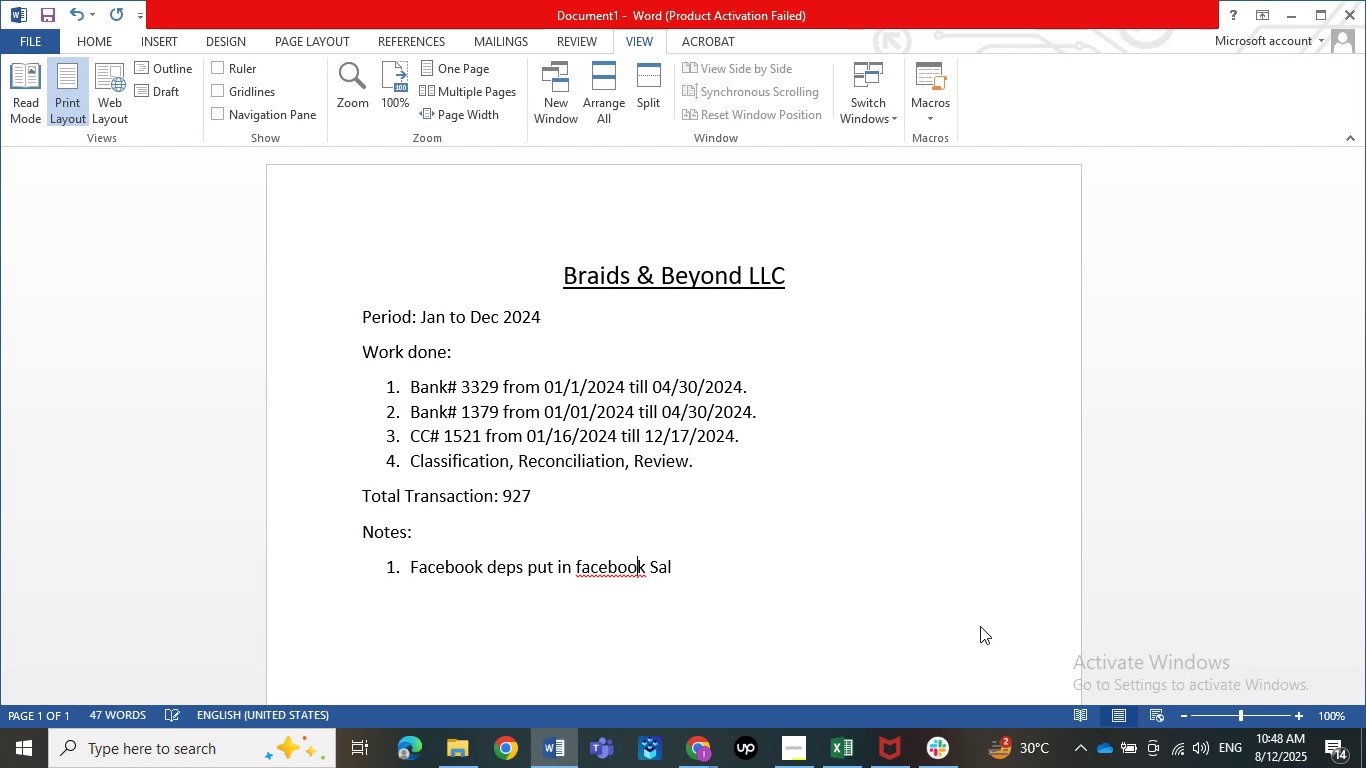 
key(ArrowLeft)
 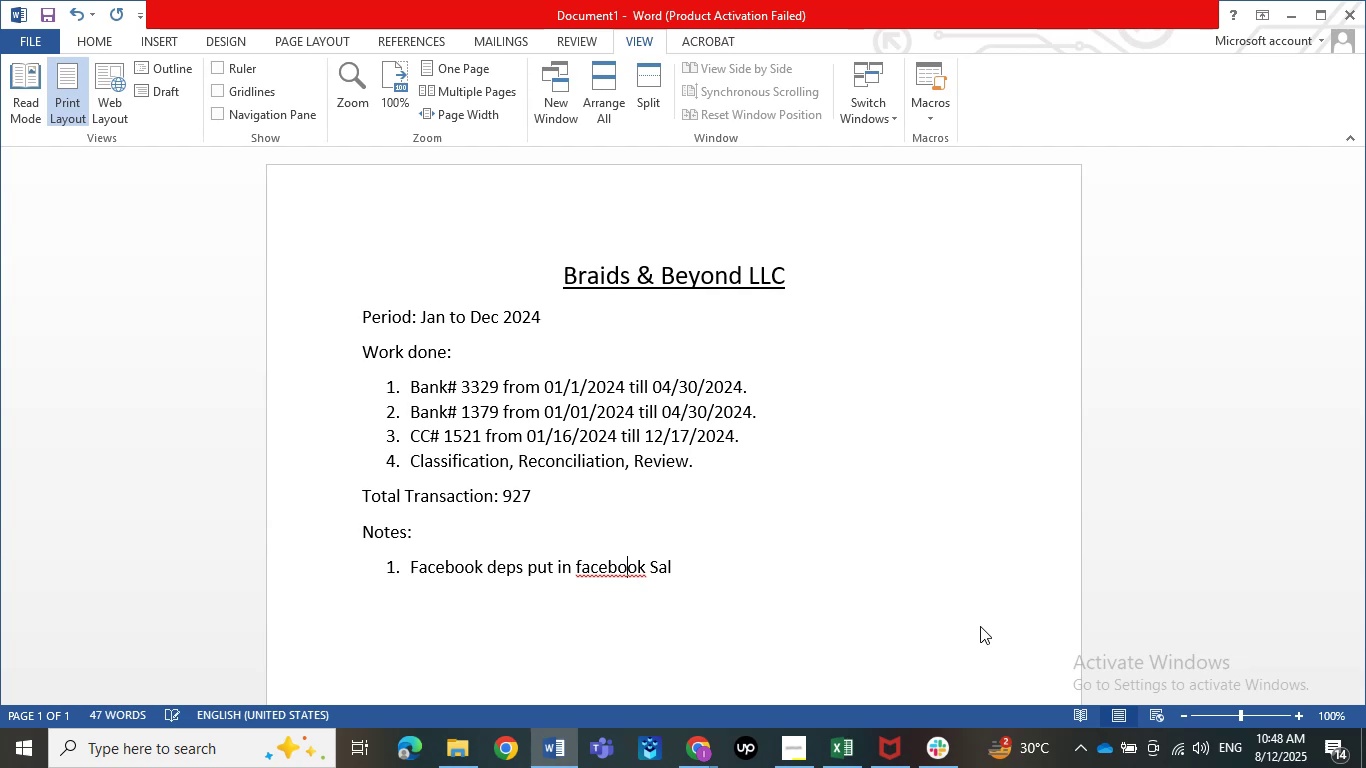 
key(ArrowLeft)
 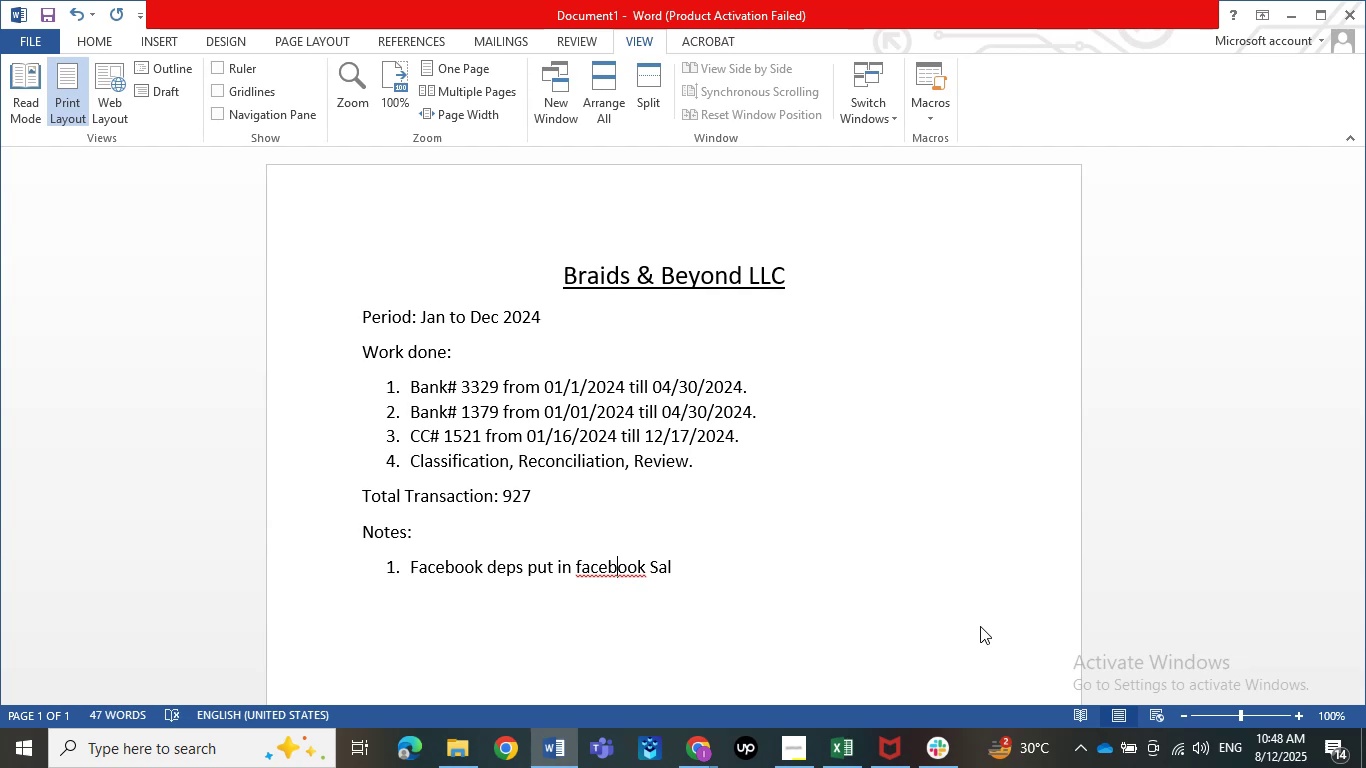 
key(ArrowLeft)
 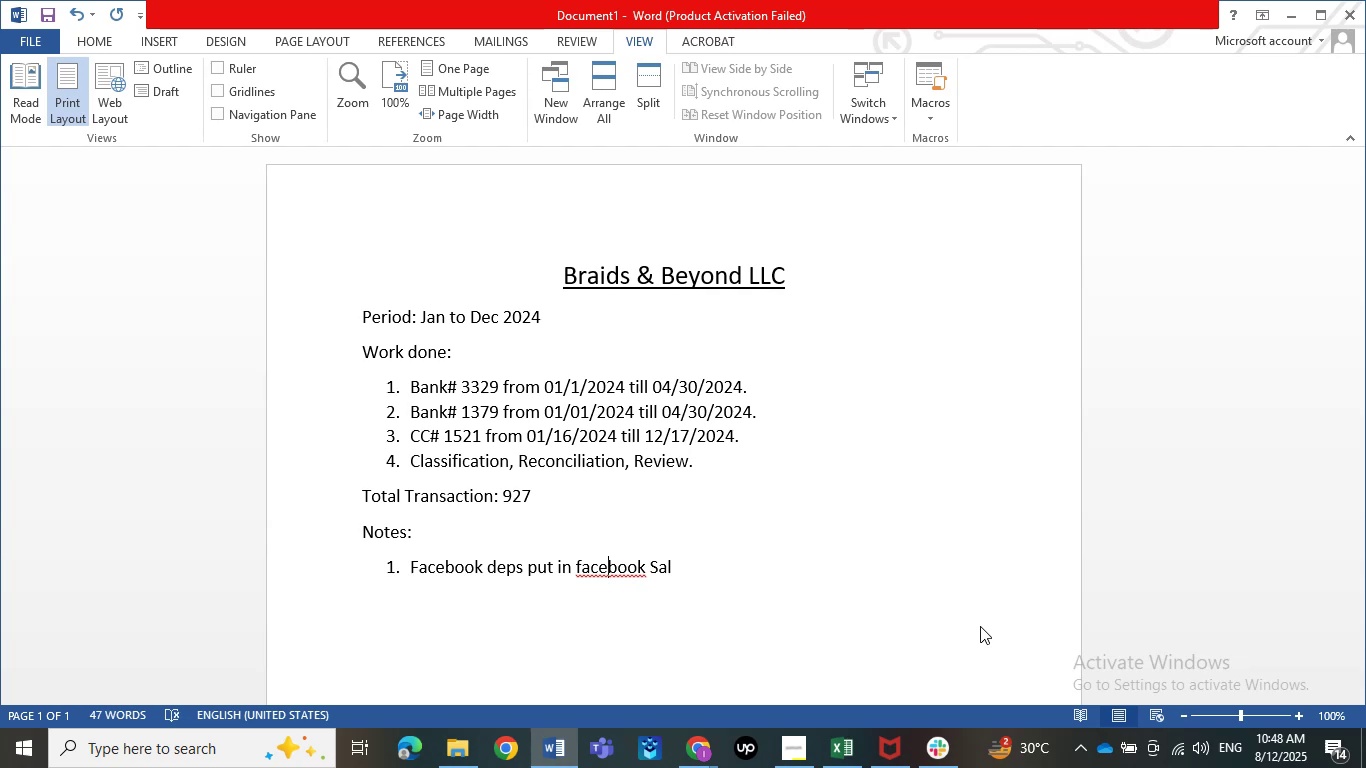 
key(ArrowLeft)
 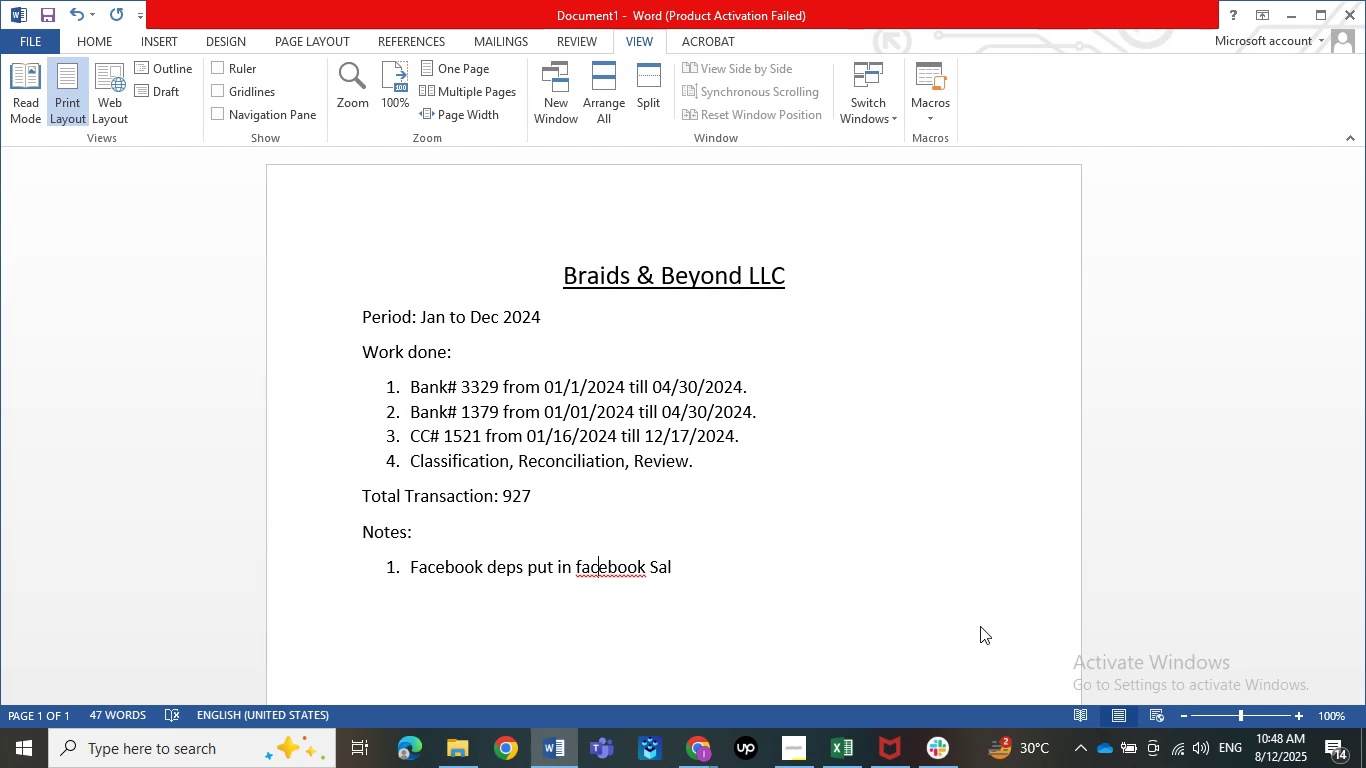 
key(ArrowLeft)
 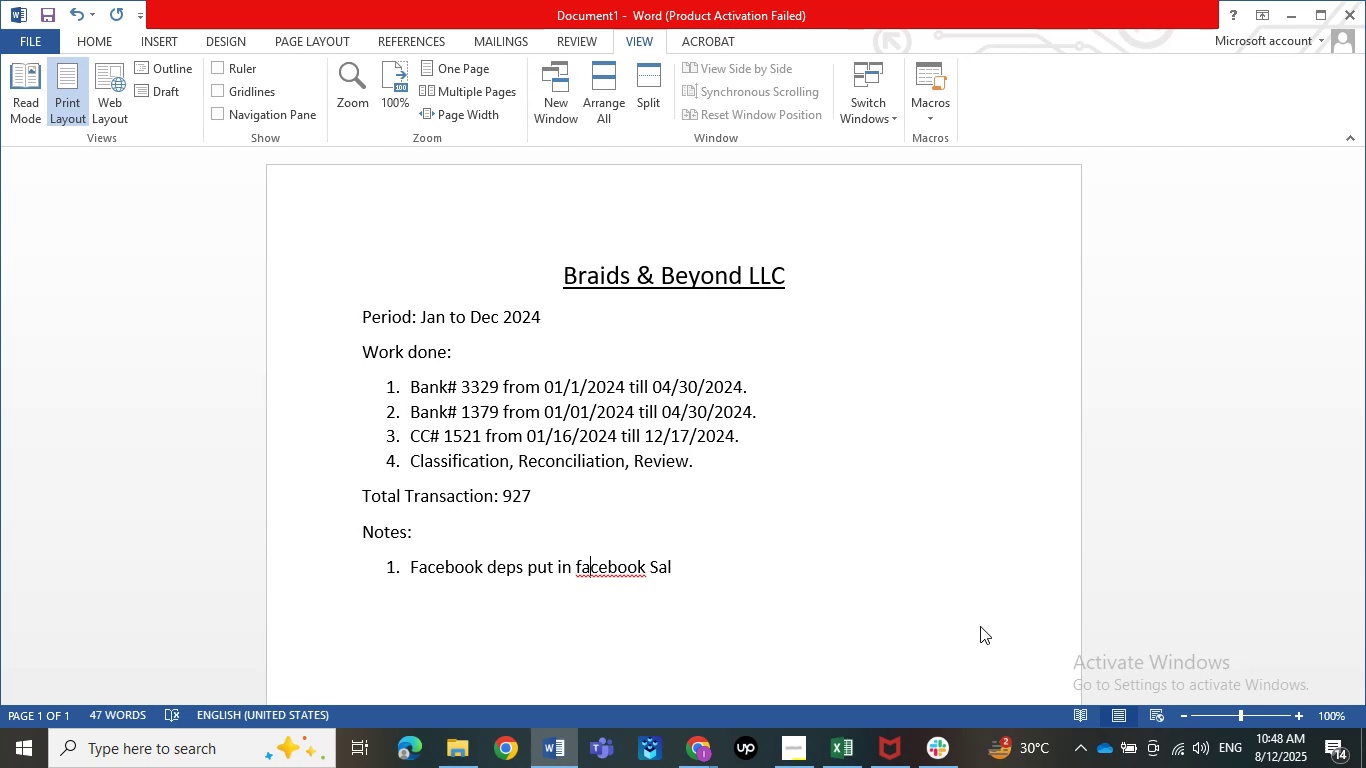 
key(ArrowLeft)
 